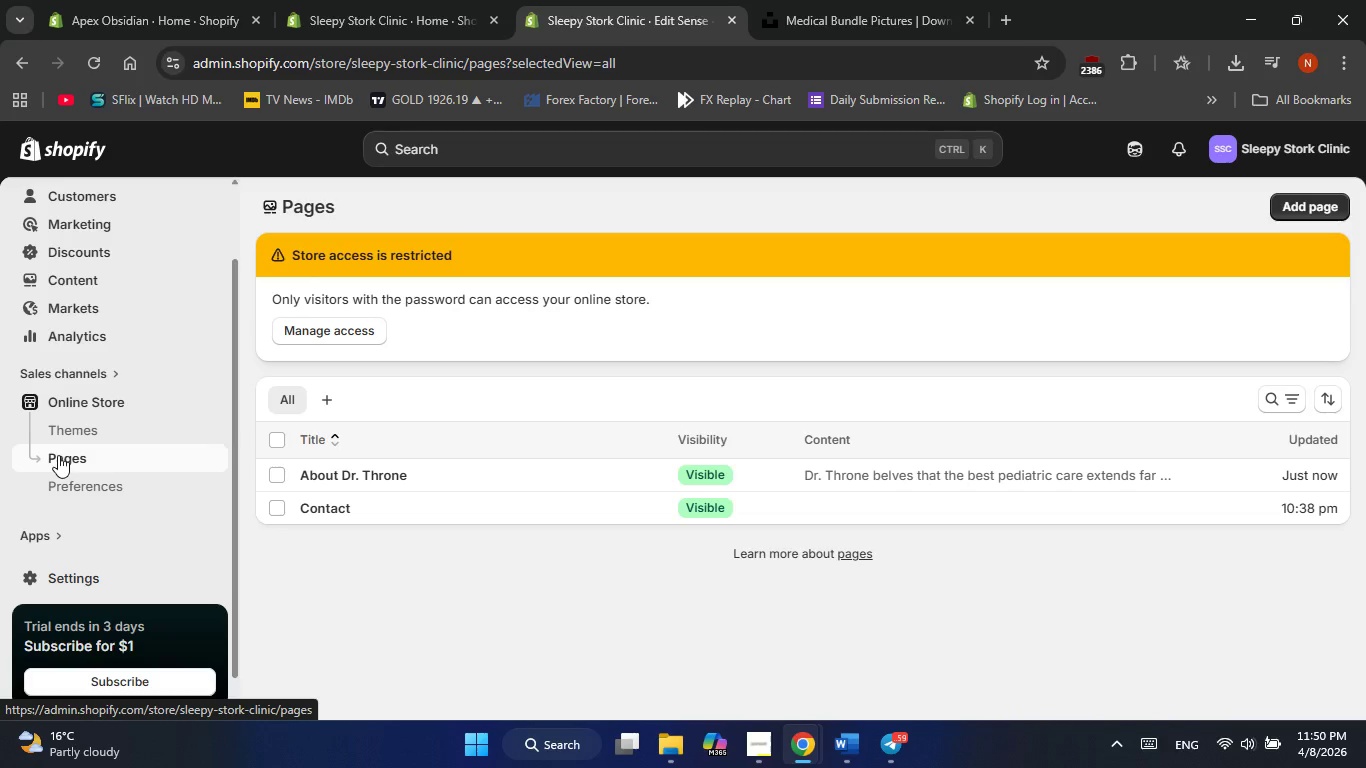 
left_click([330, 505])
 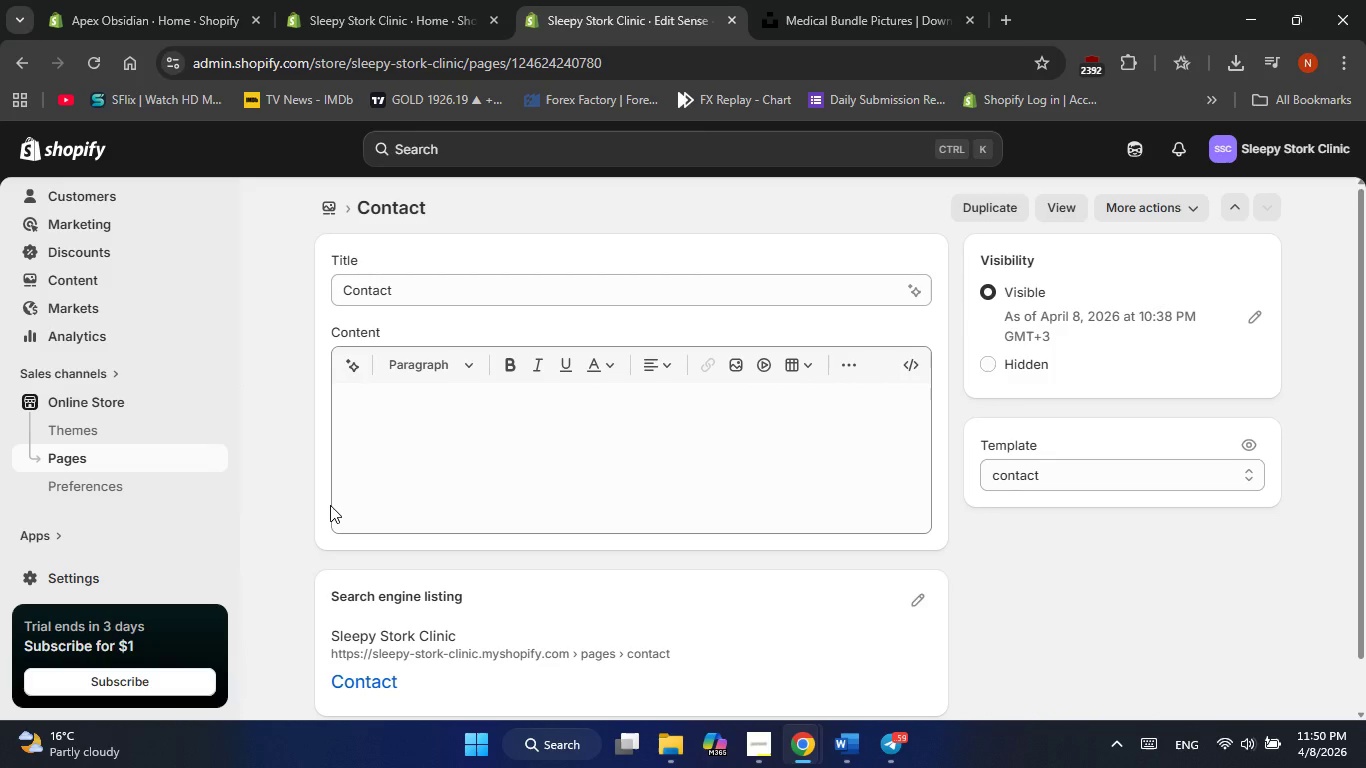 
left_click([483, 424])
 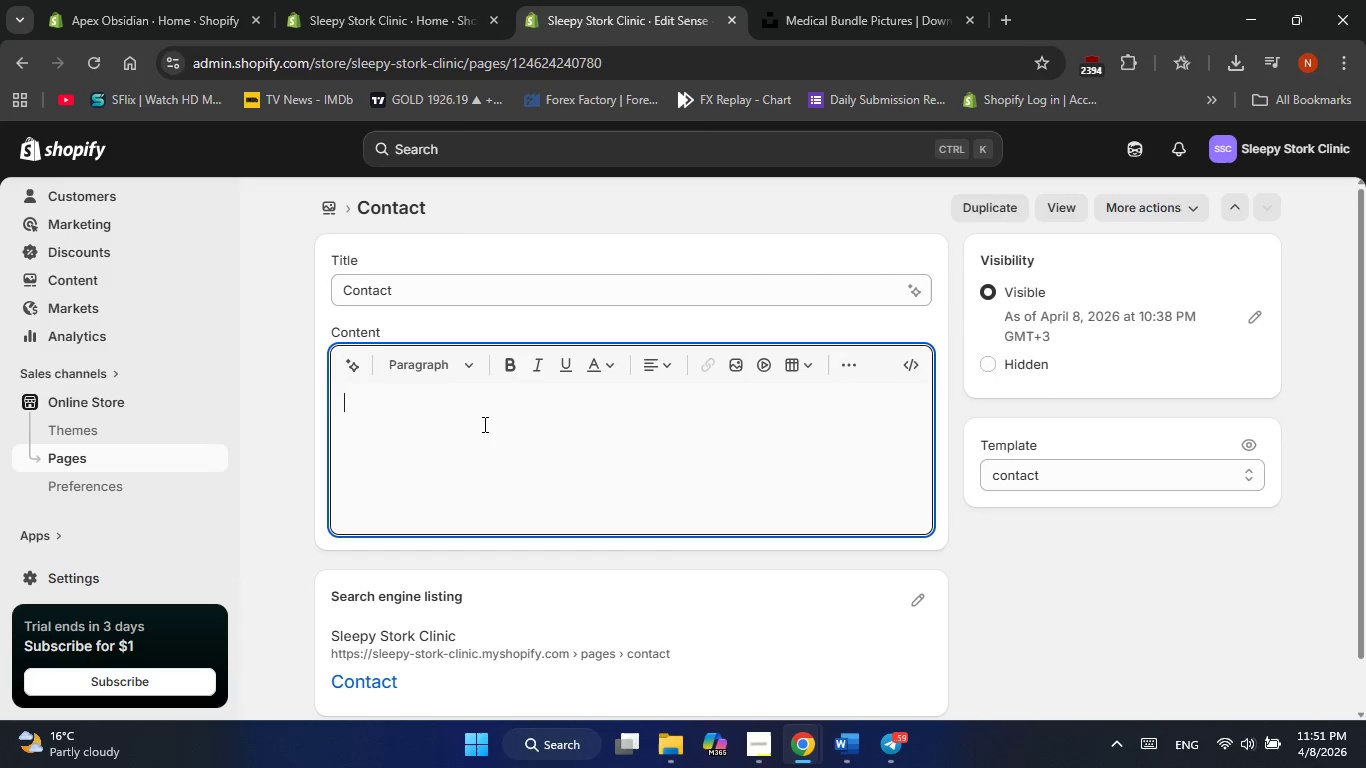 
wait(43.56)
 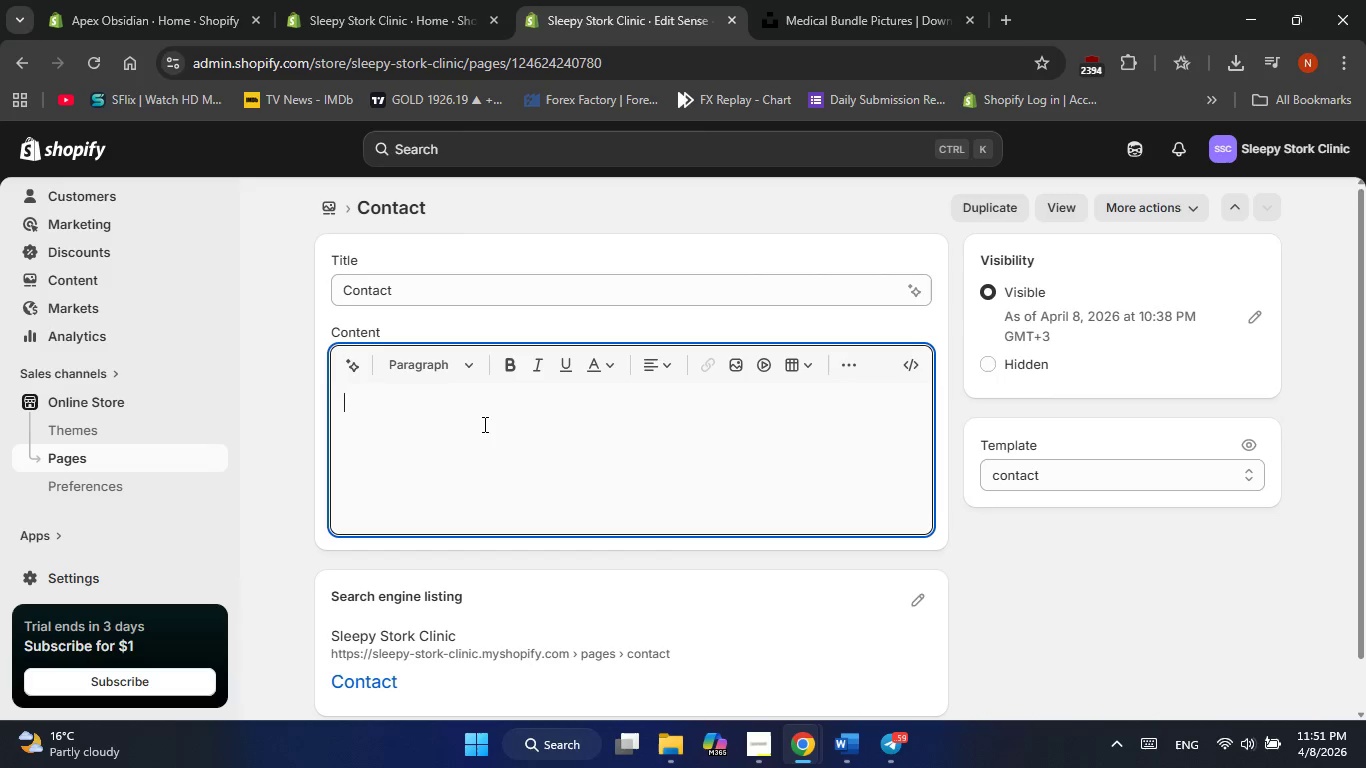 
double_click([411, 290])
 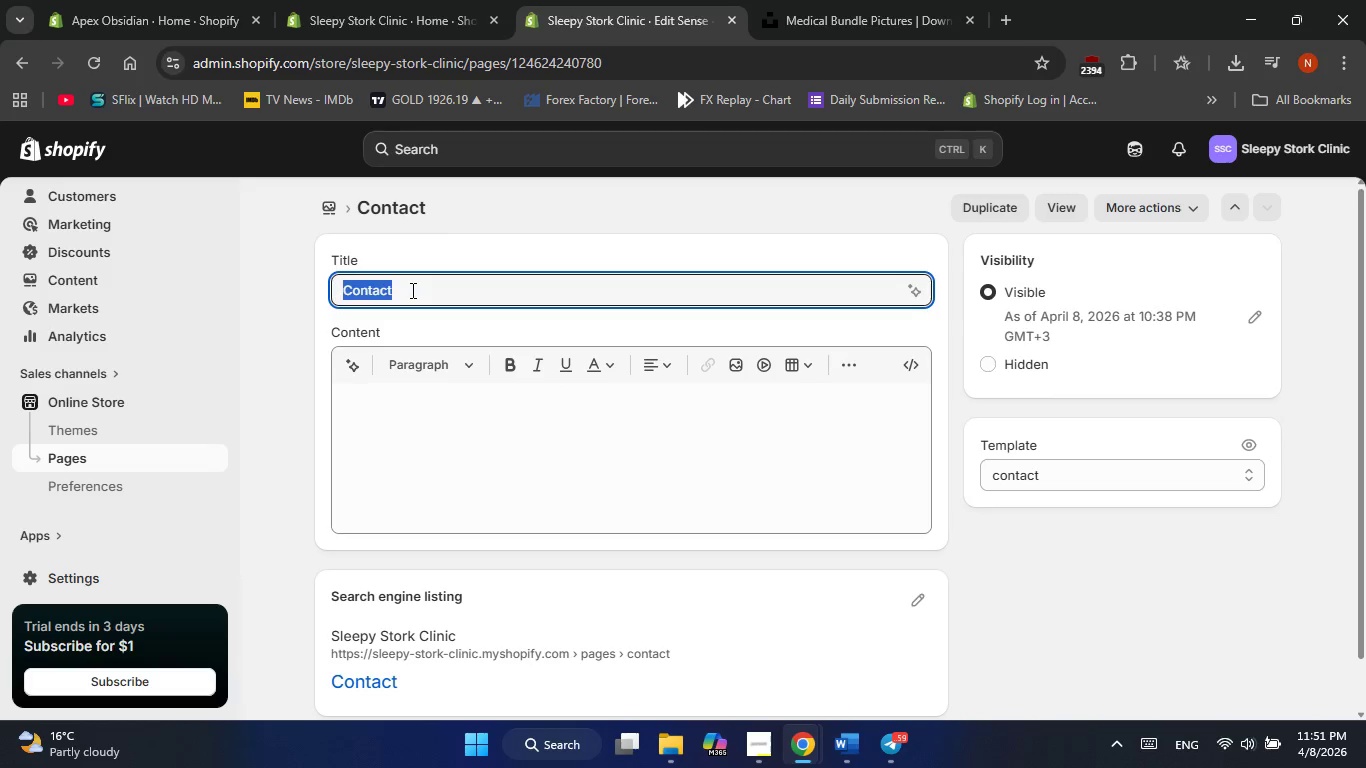 
triple_click([411, 290])
 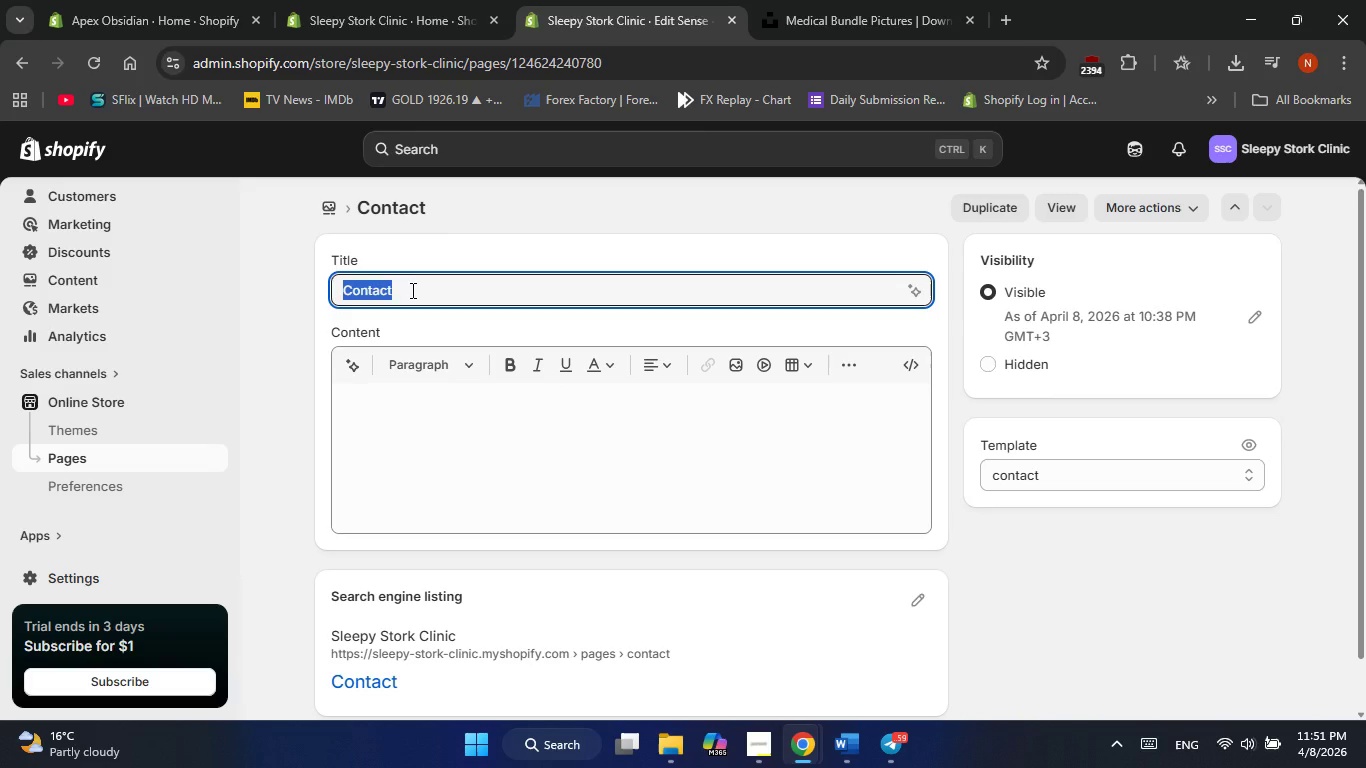 
type(Get in Touch )
key(Backspace)
 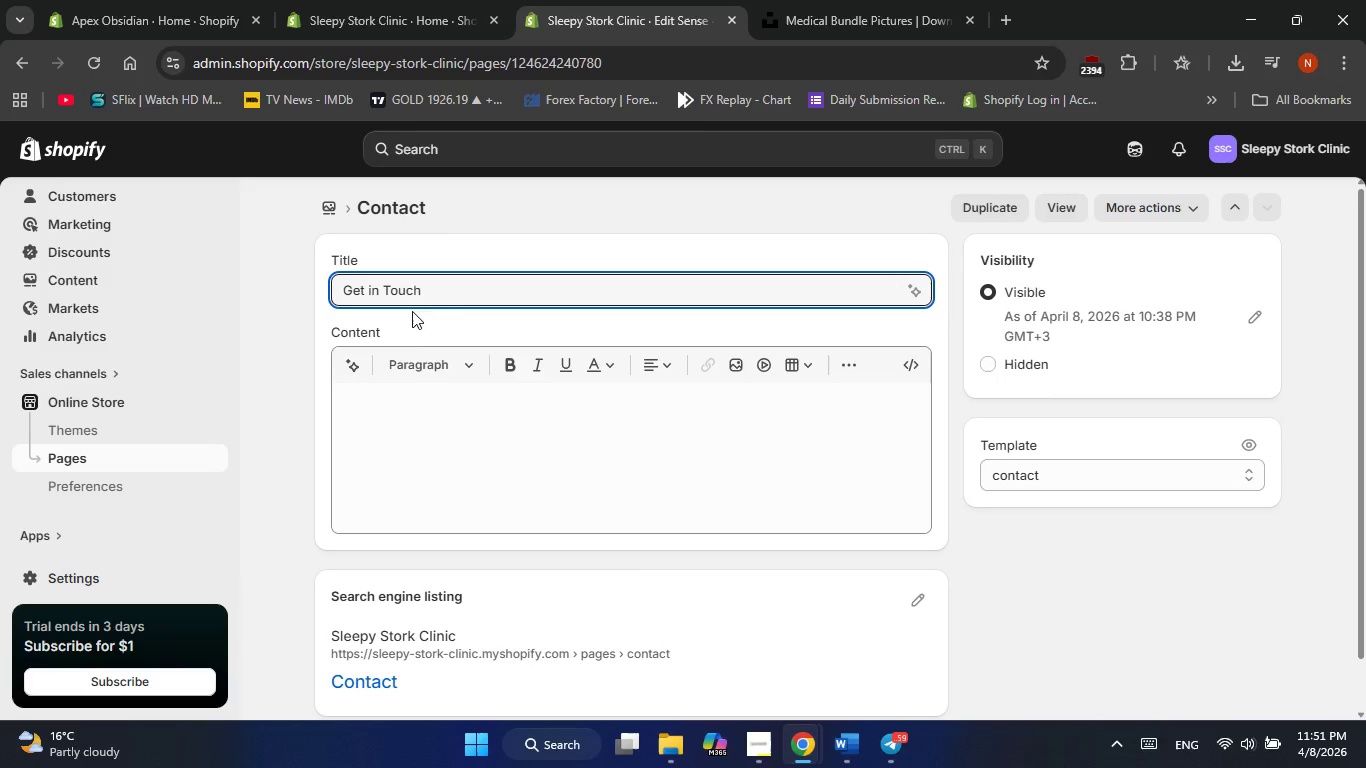 
left_click([412, 428])
 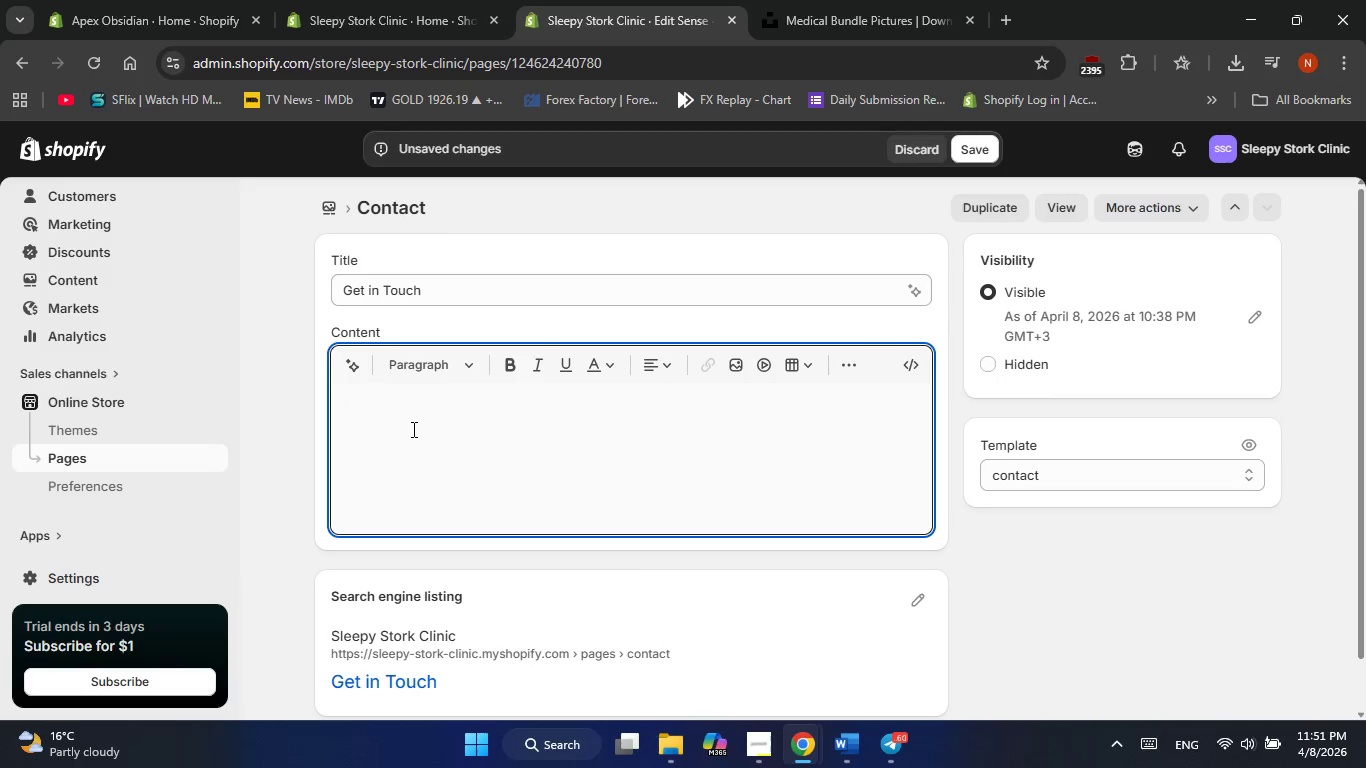 
type(Whether you have a question about a specific wellness kit or need assistance with a recent order )
key(Backspace)
type(, our team is here to provide the support you need. While this storefront provides pediatricin)
key(Backspace)
type(an )
key(Backspace)
type(-approved supplies,)
 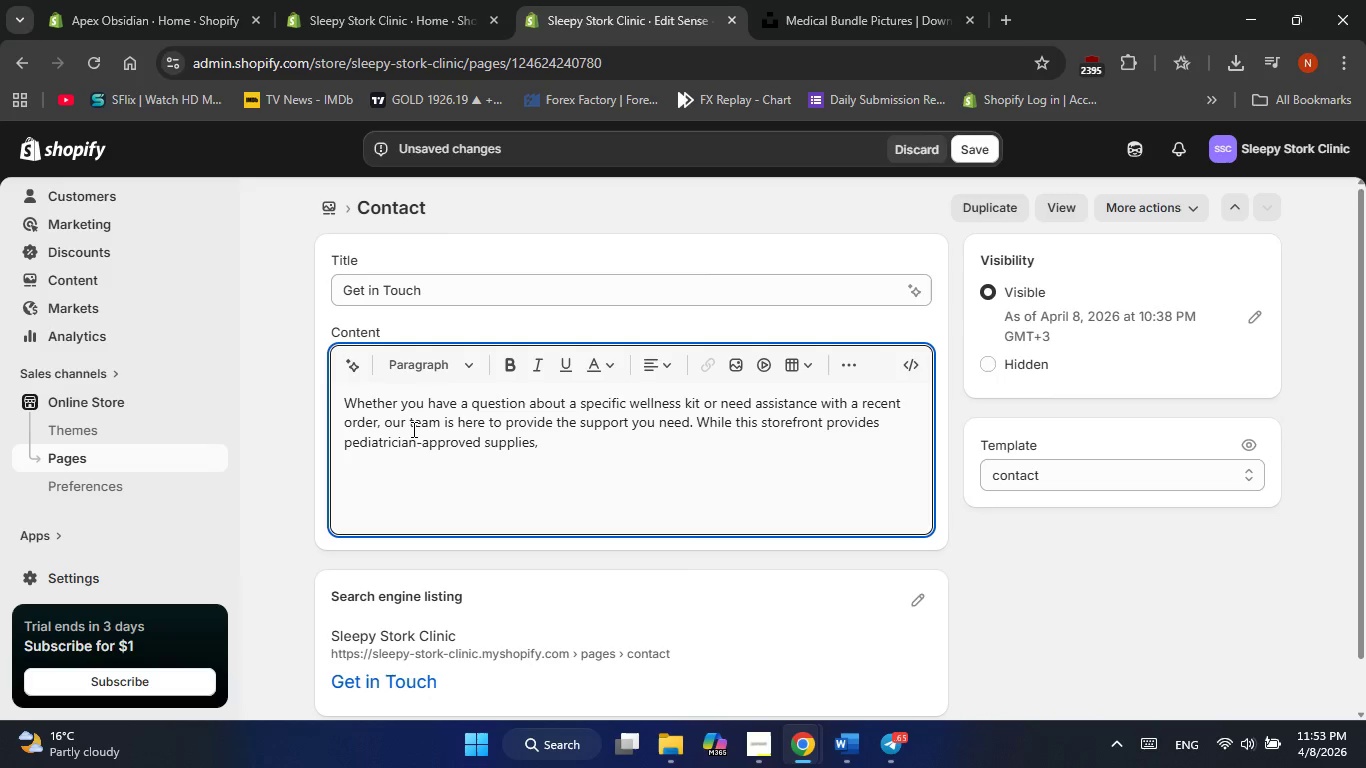 
left_click([504, 365])
 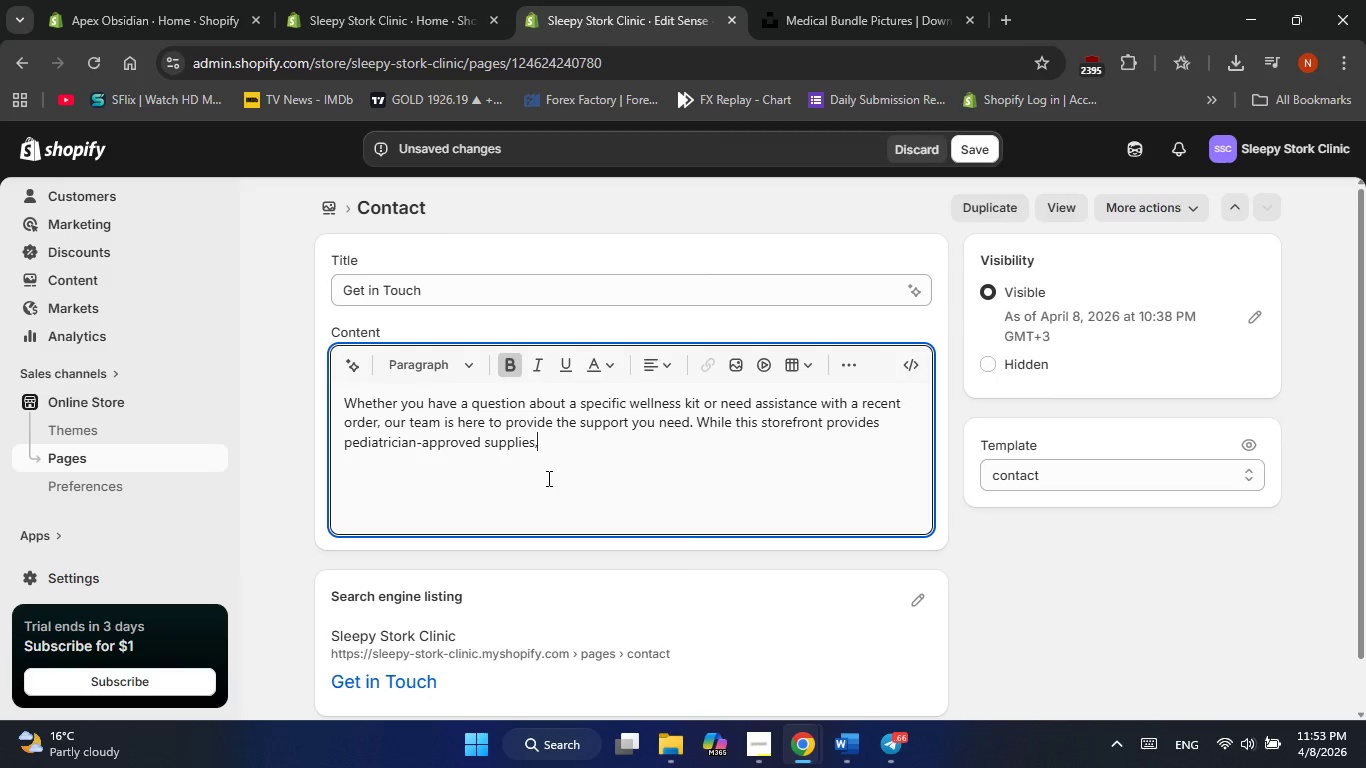 
wait(12.52)
 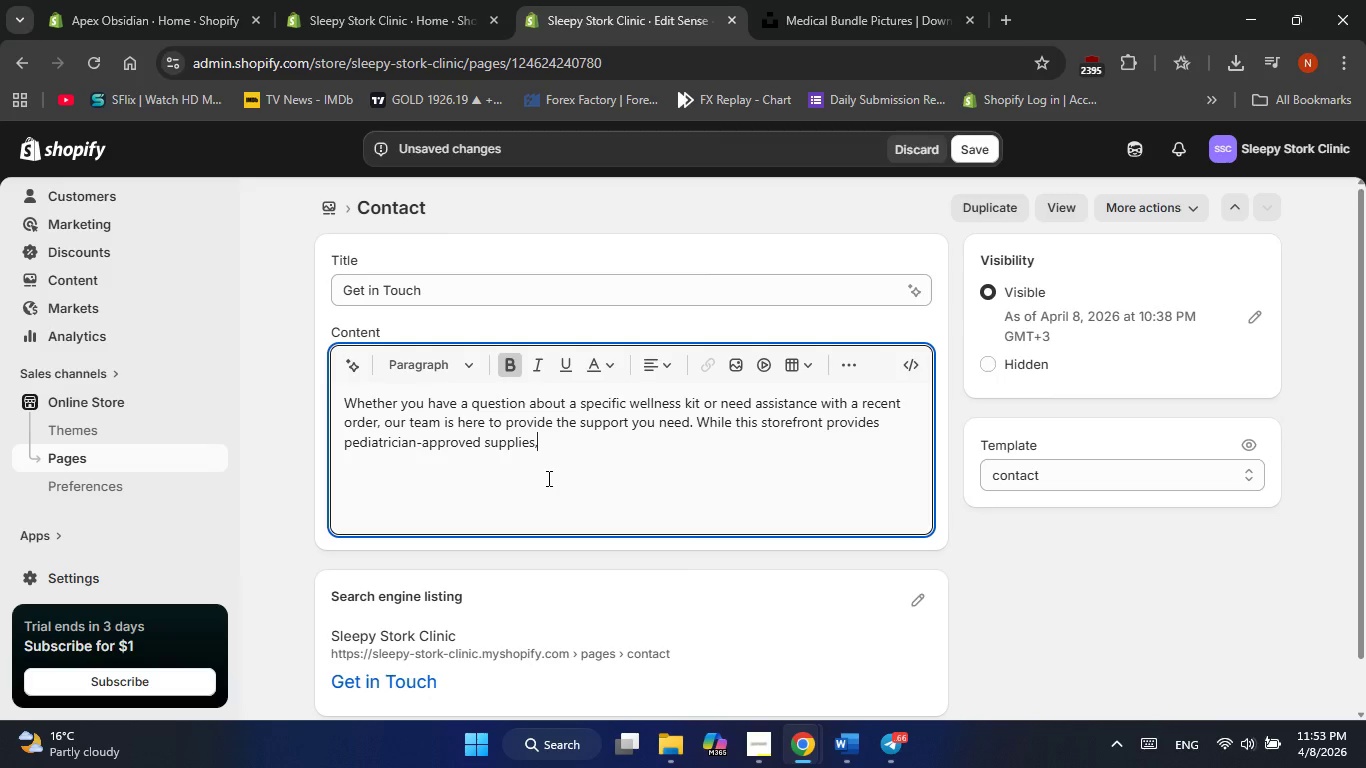 
type( please note that this contact form is for order inquiries only. )
 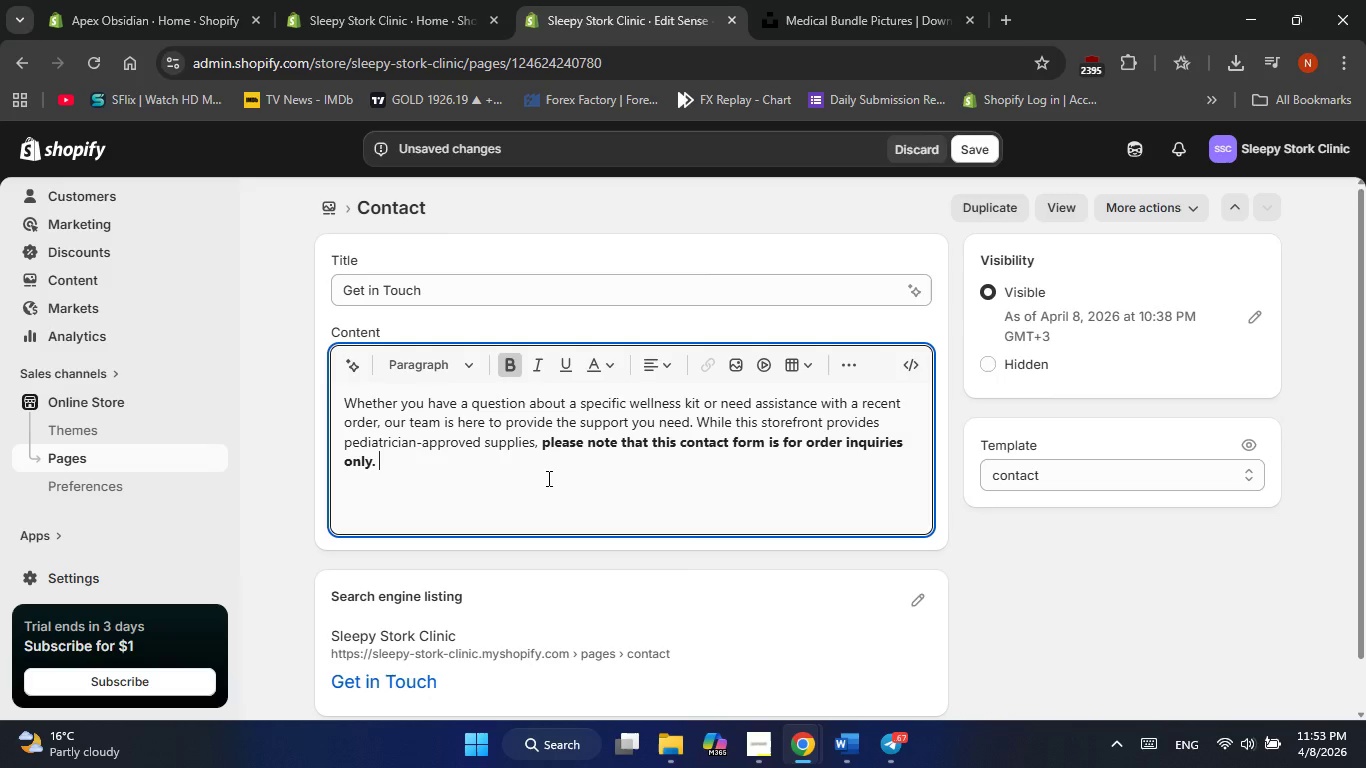 
hold_key(key=ShiftRight, duration=1.11)
 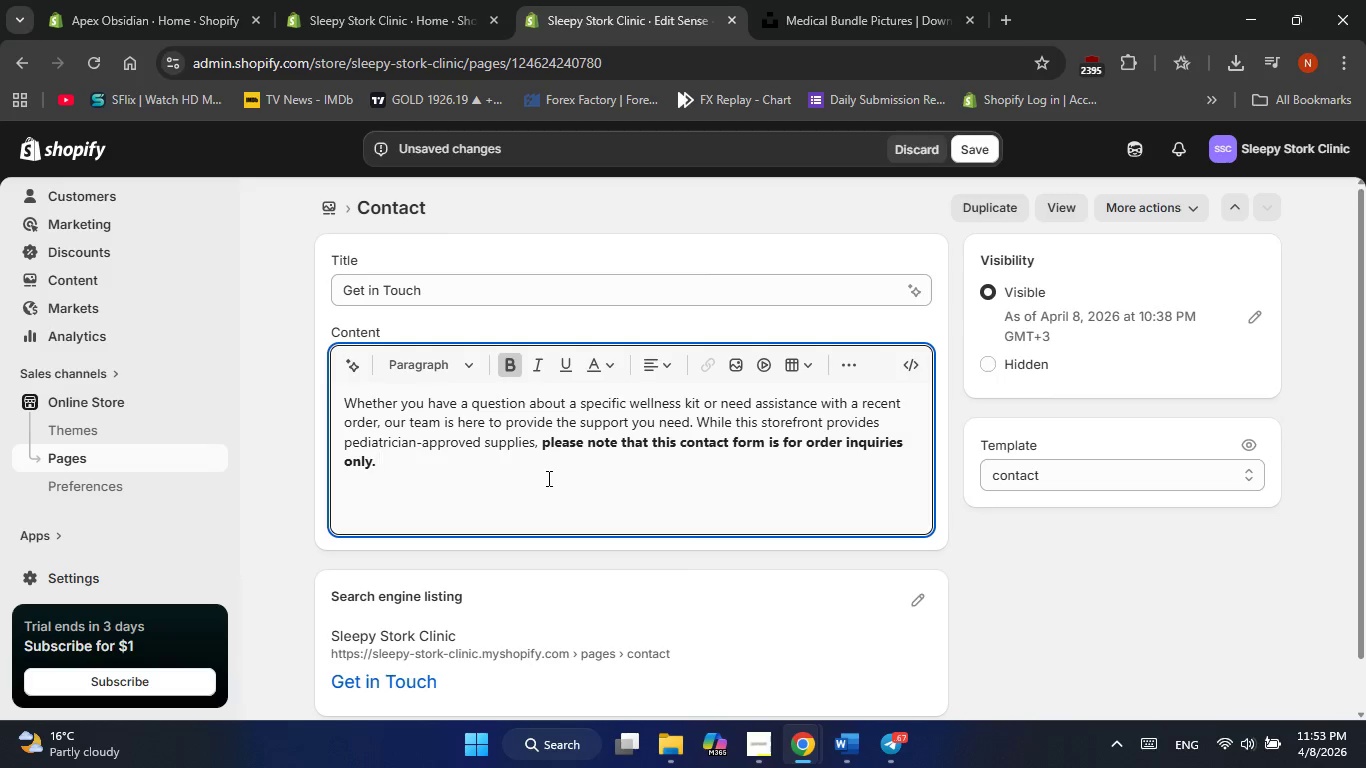 
type(> Importat)
key(Backspace)
type(nt: )
 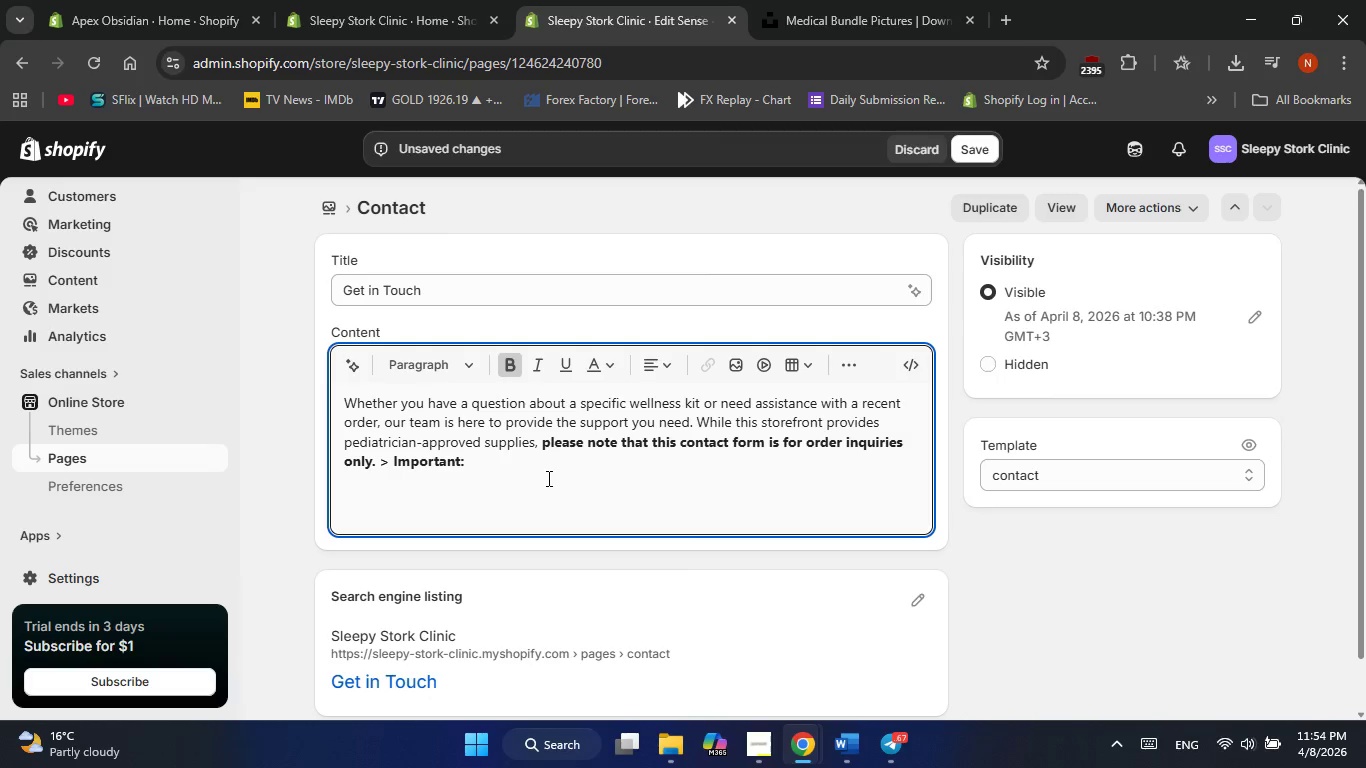 
left_click([507, 366])
 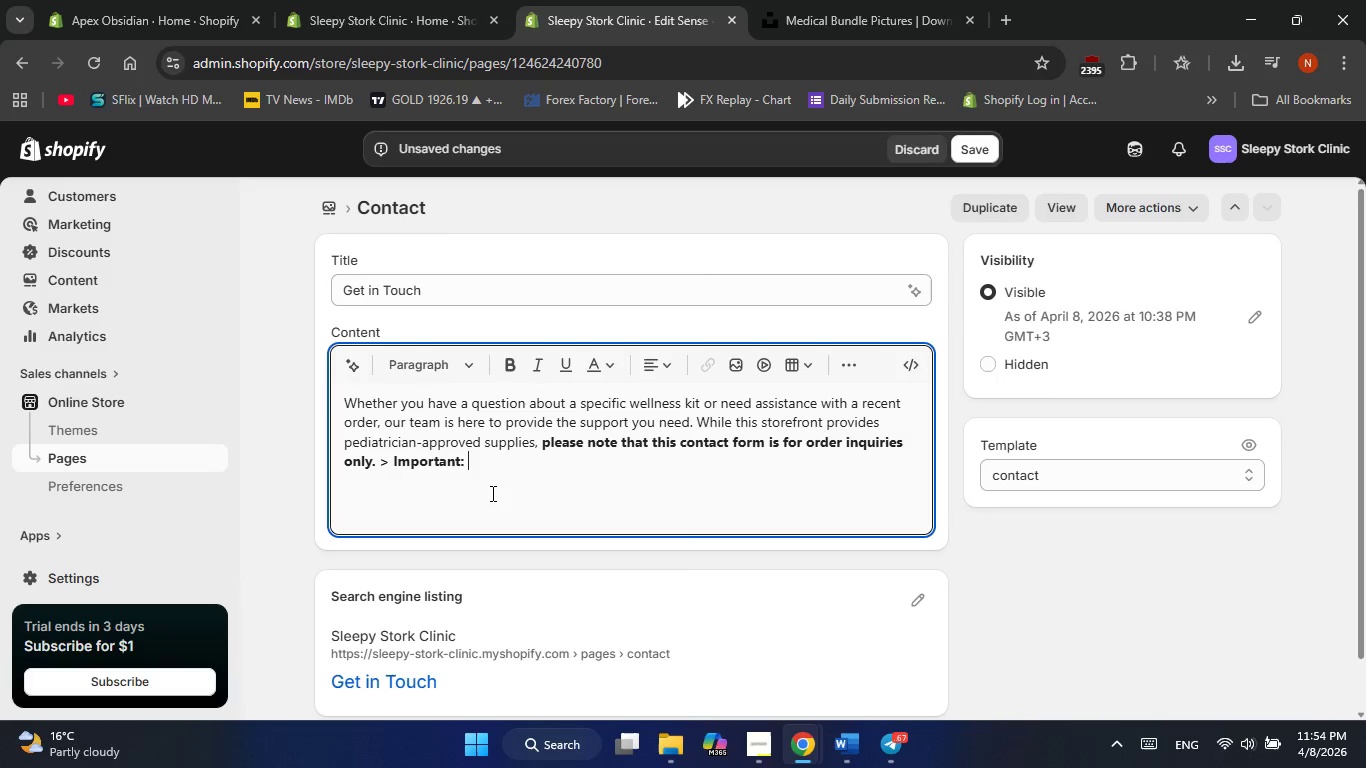 
left_click([493, 480])
 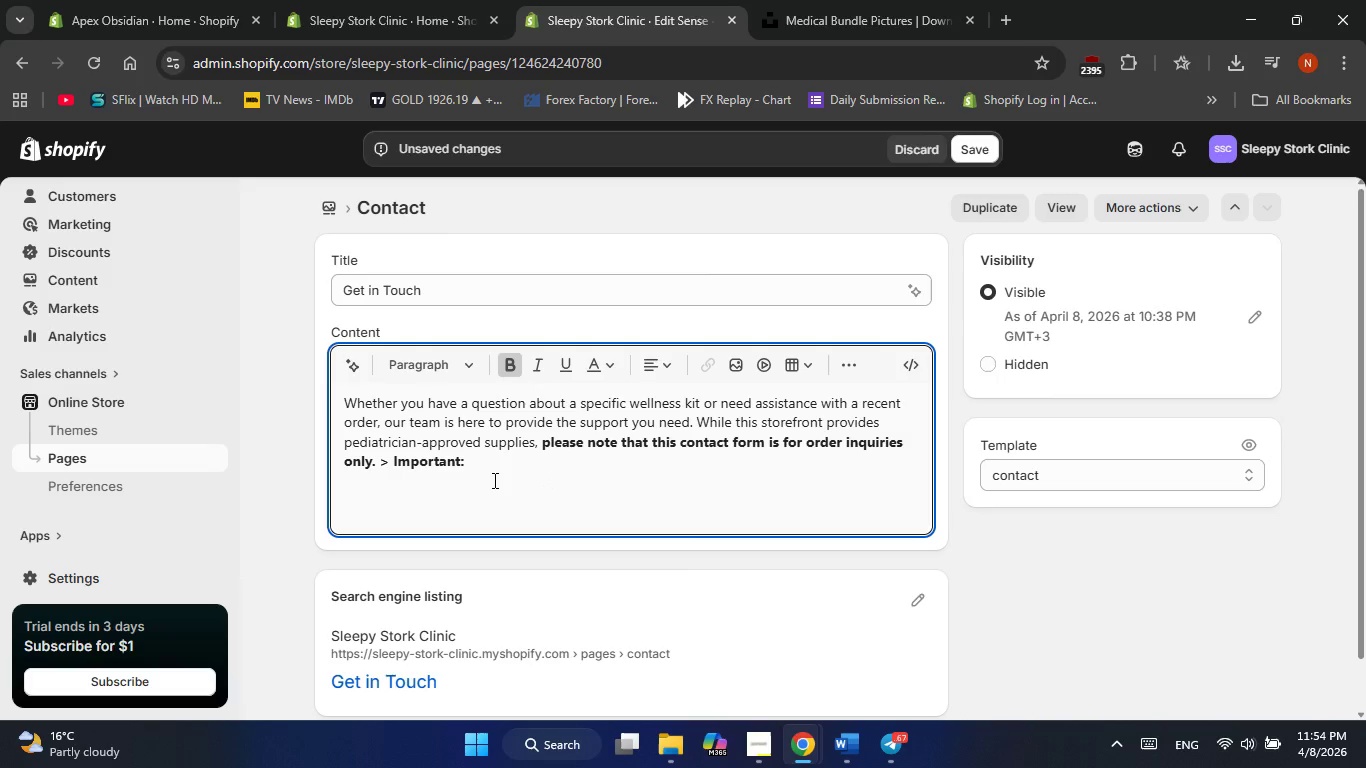 
type(If)
 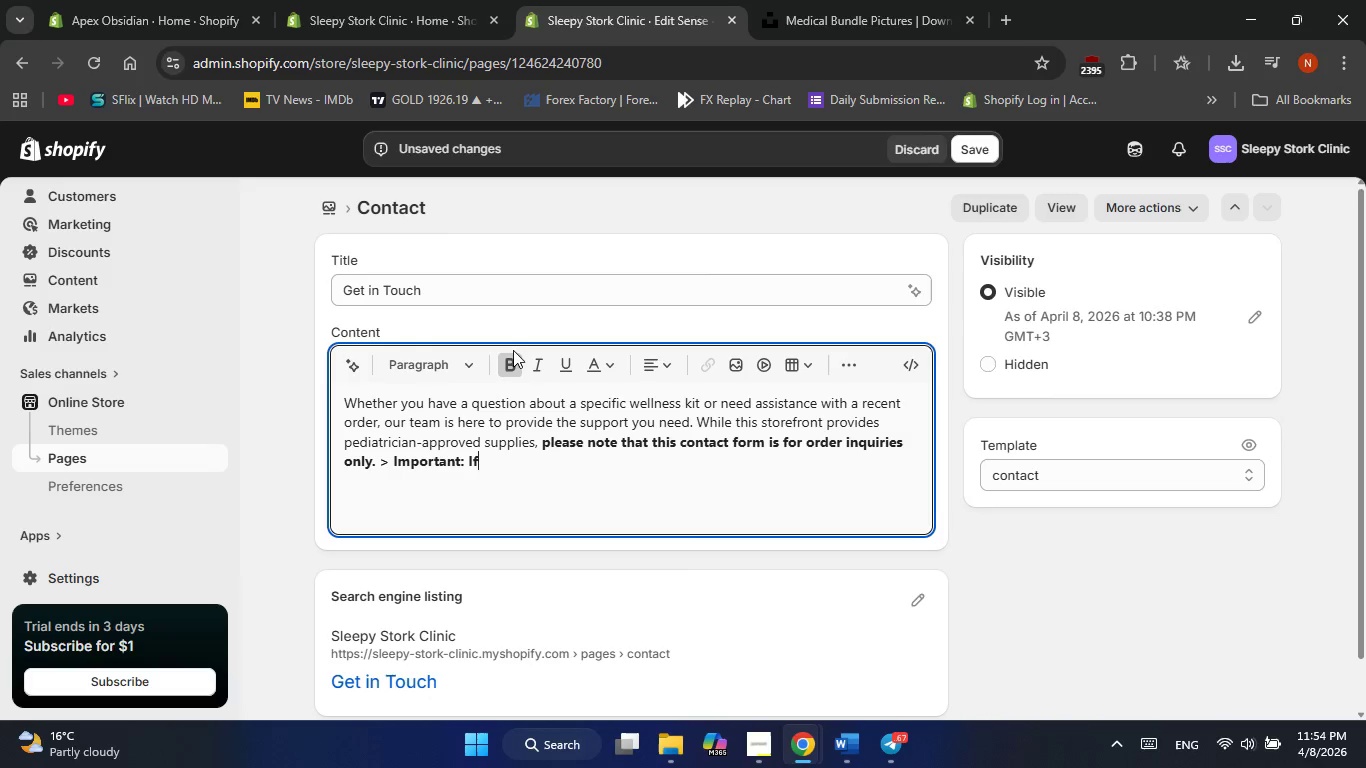 
left_click([508, 369])
 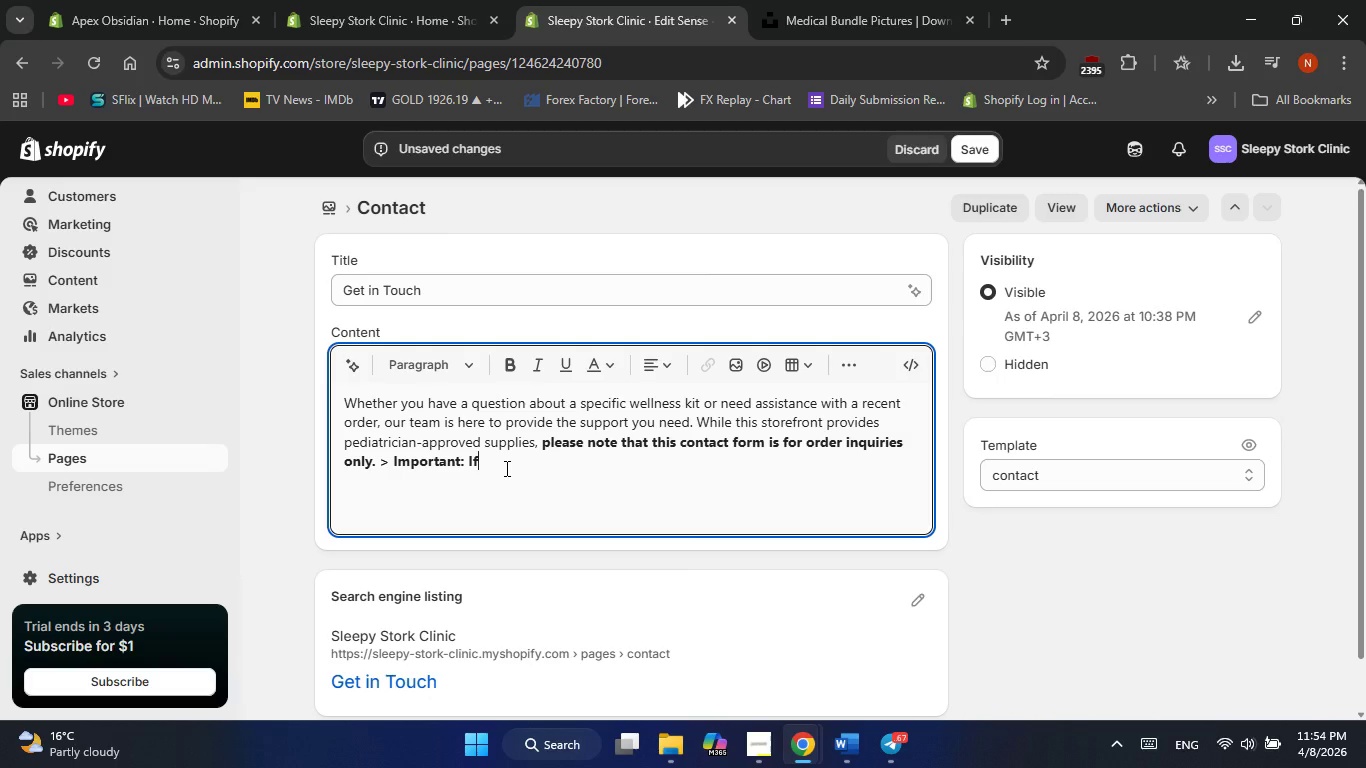 
key(Backspace)
key(Backspace)
type(If )
 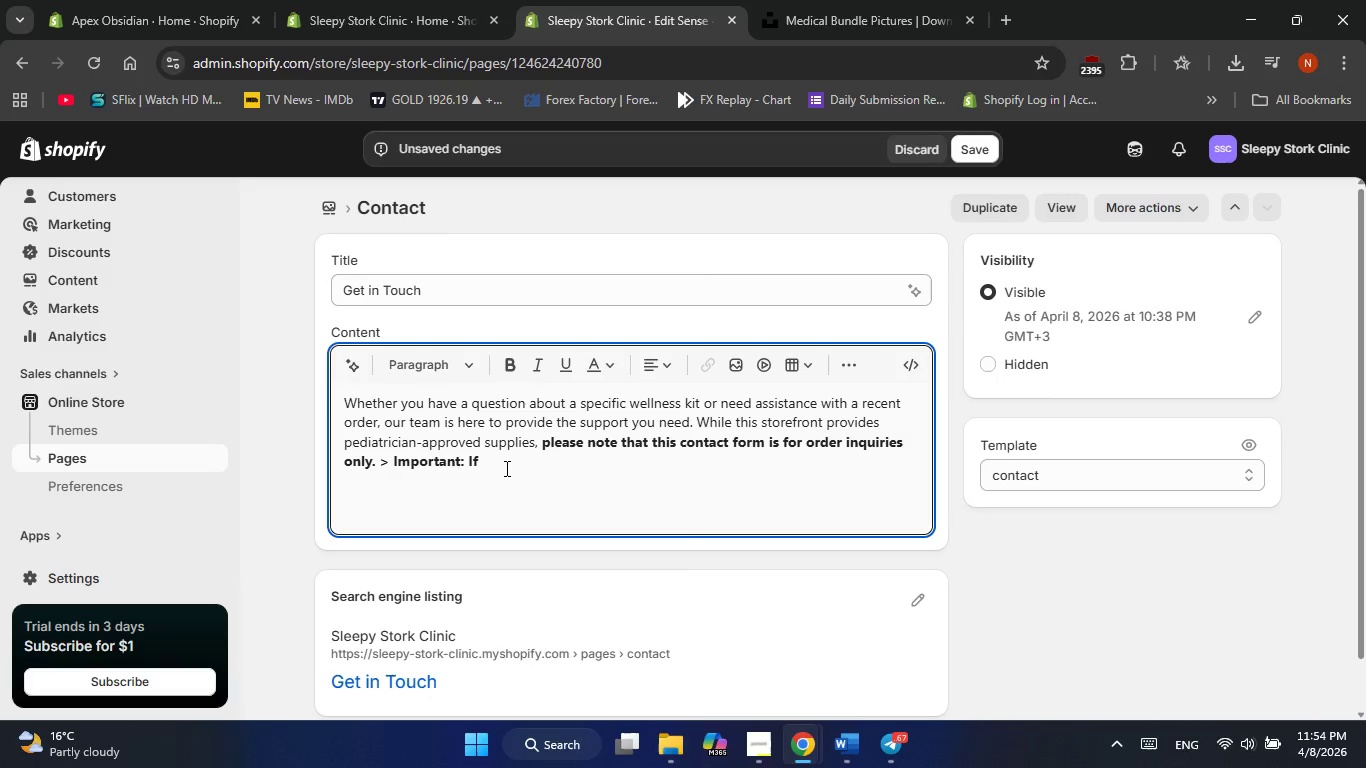 
key(Backspace)
 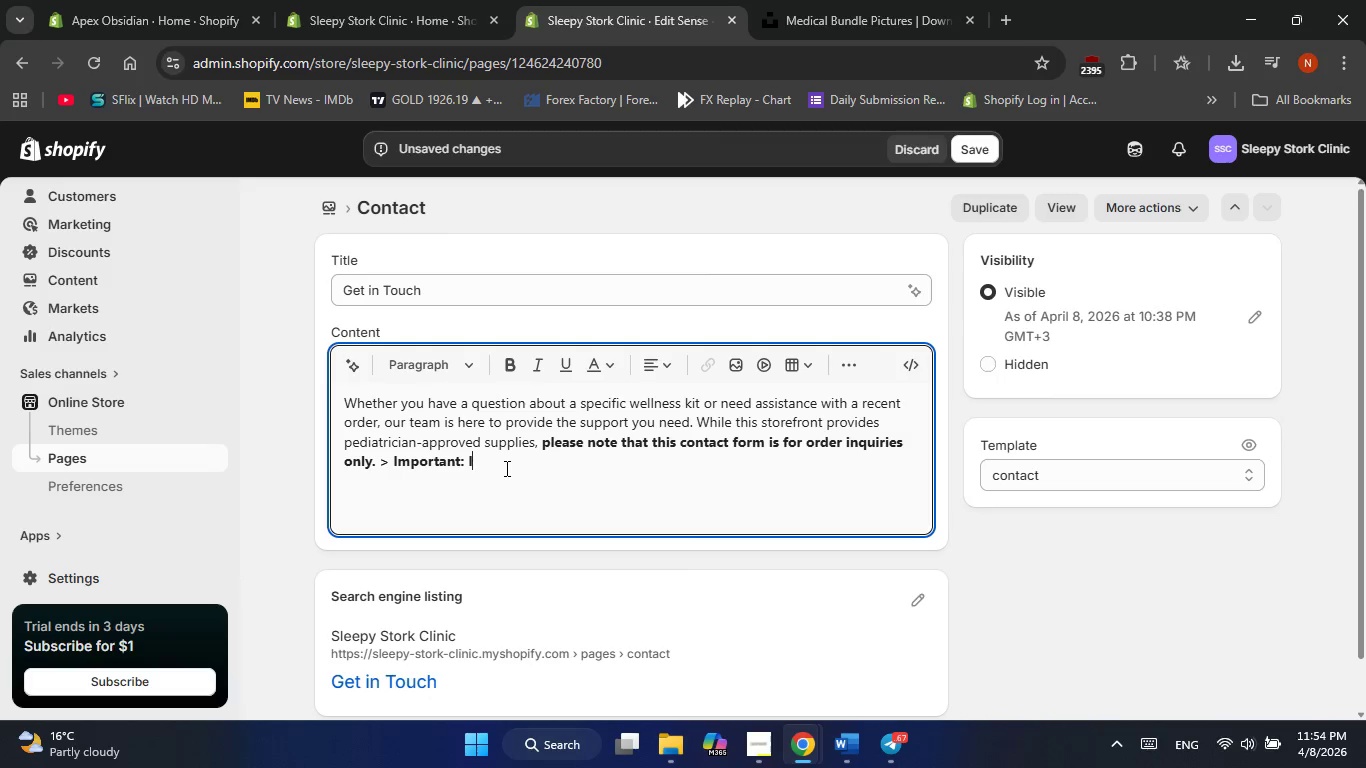 
key(Backspace)
 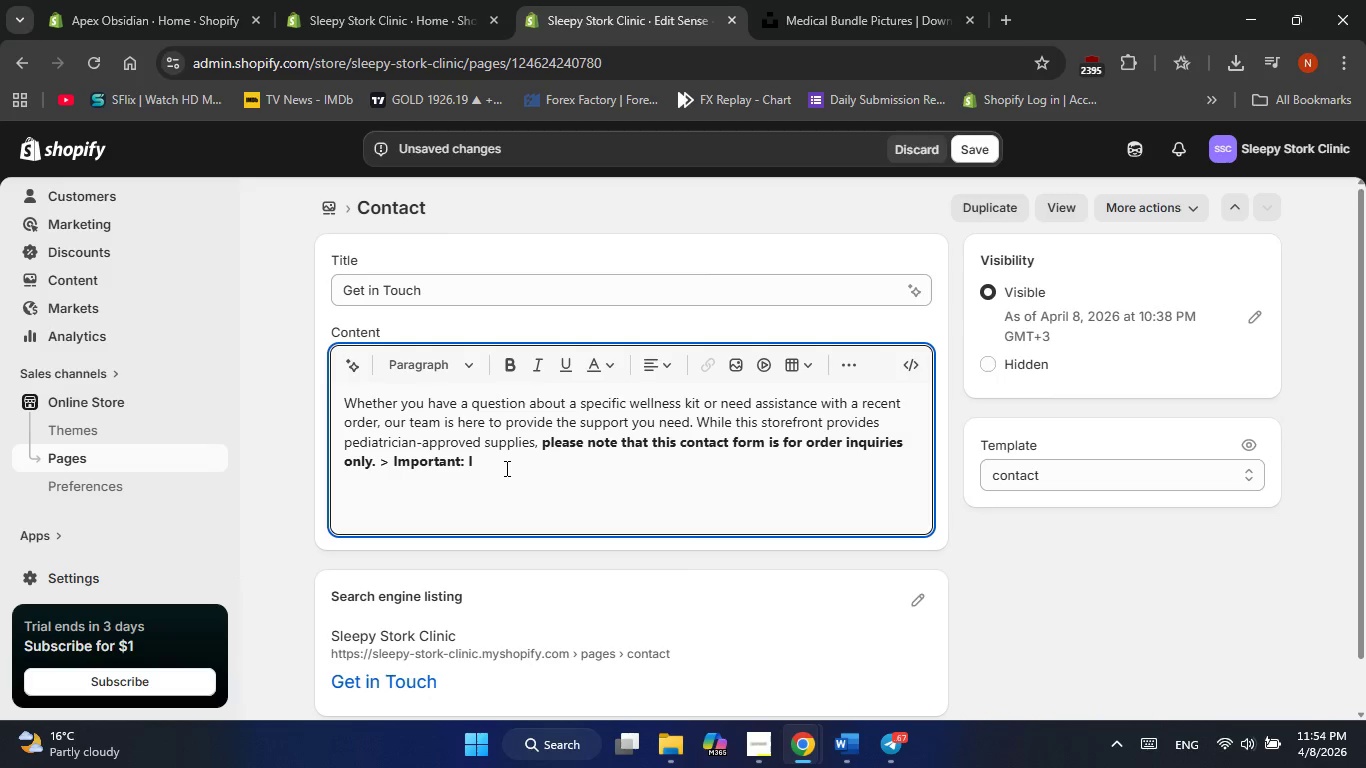 
key(Backspace)
 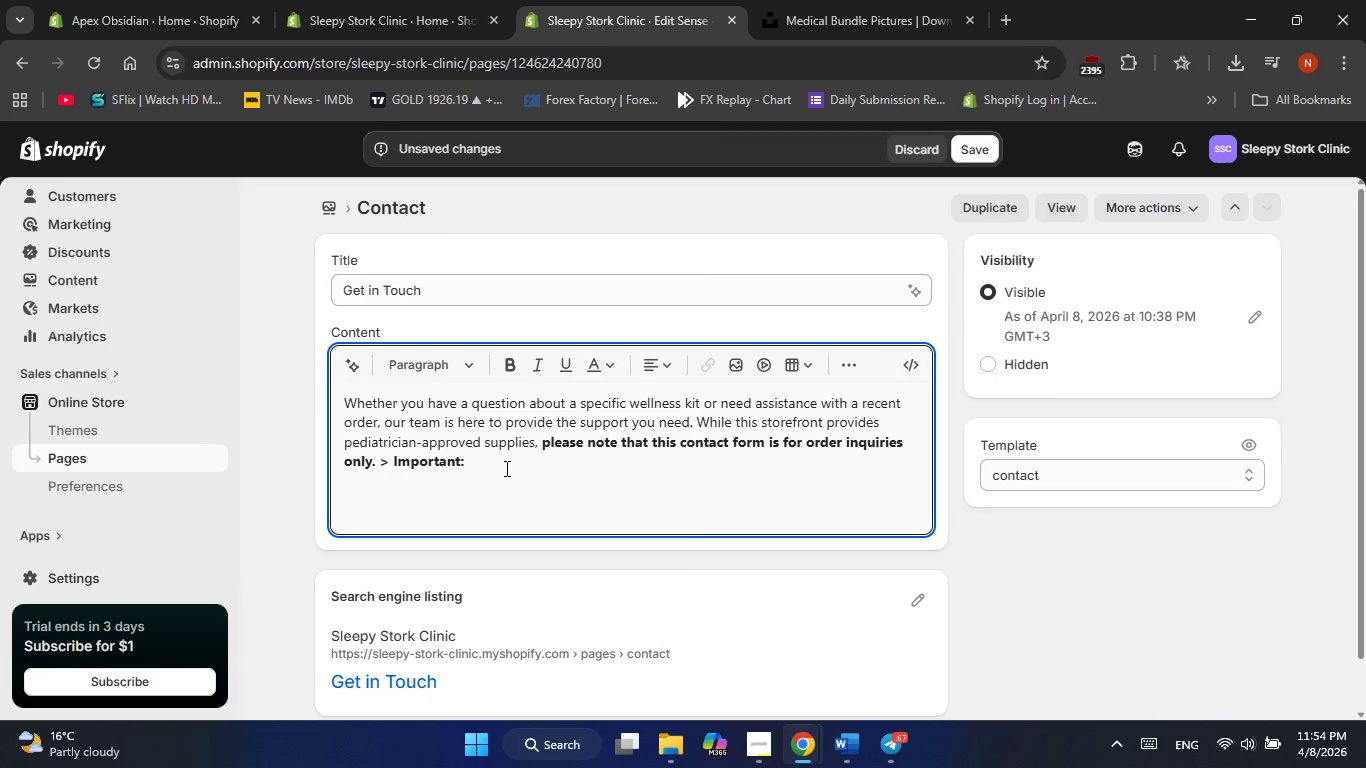 
key(Shift+I)
 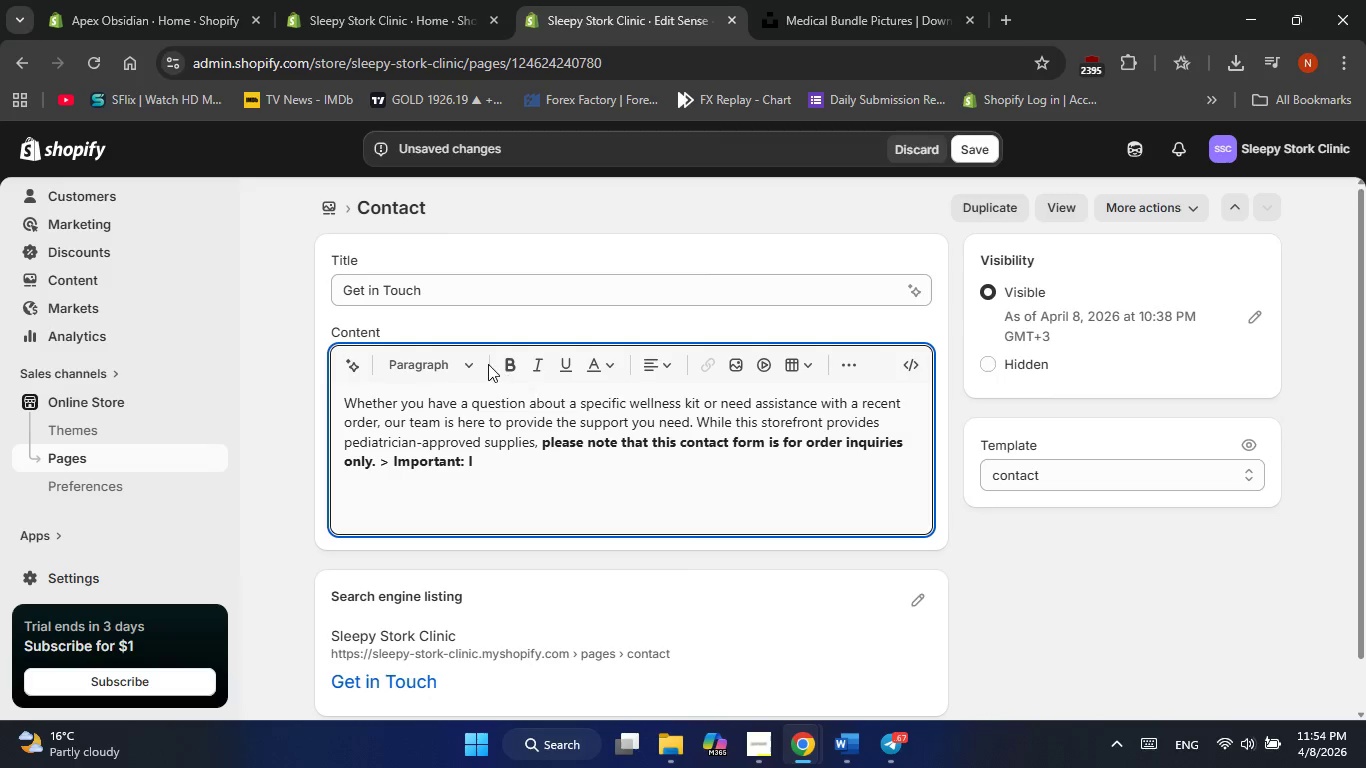 
left_click([503, 365])
 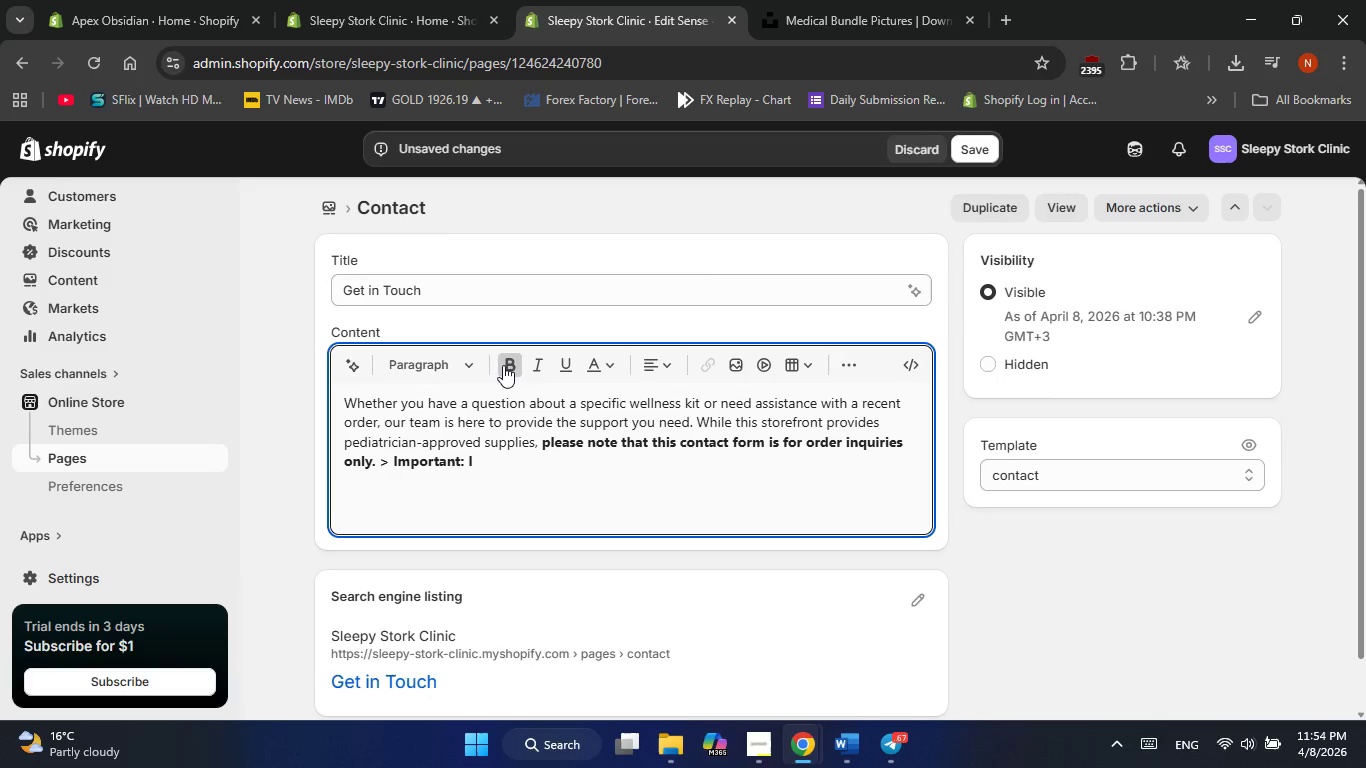 
left_click([503, 365])
 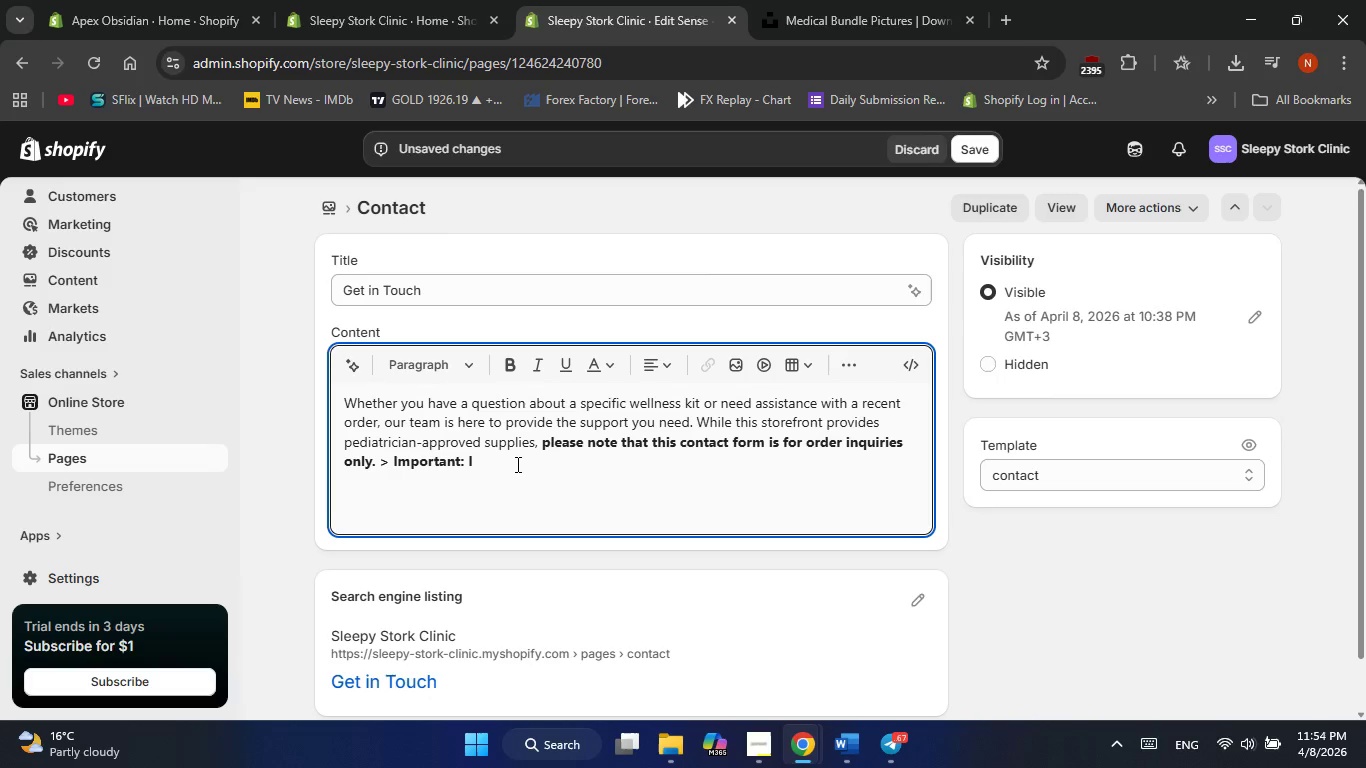 
left_click([516, 464])
 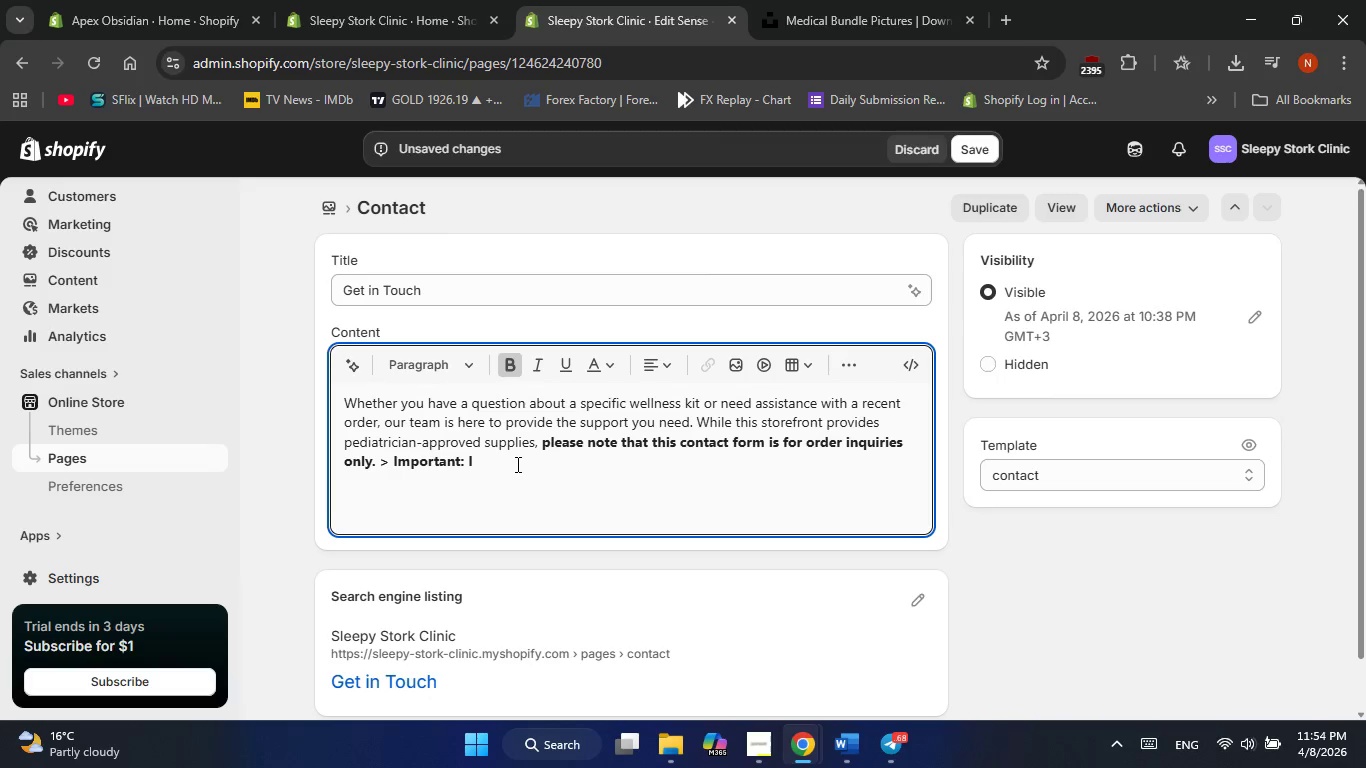 
key(Backspace)
type(If your child is experienceing )
 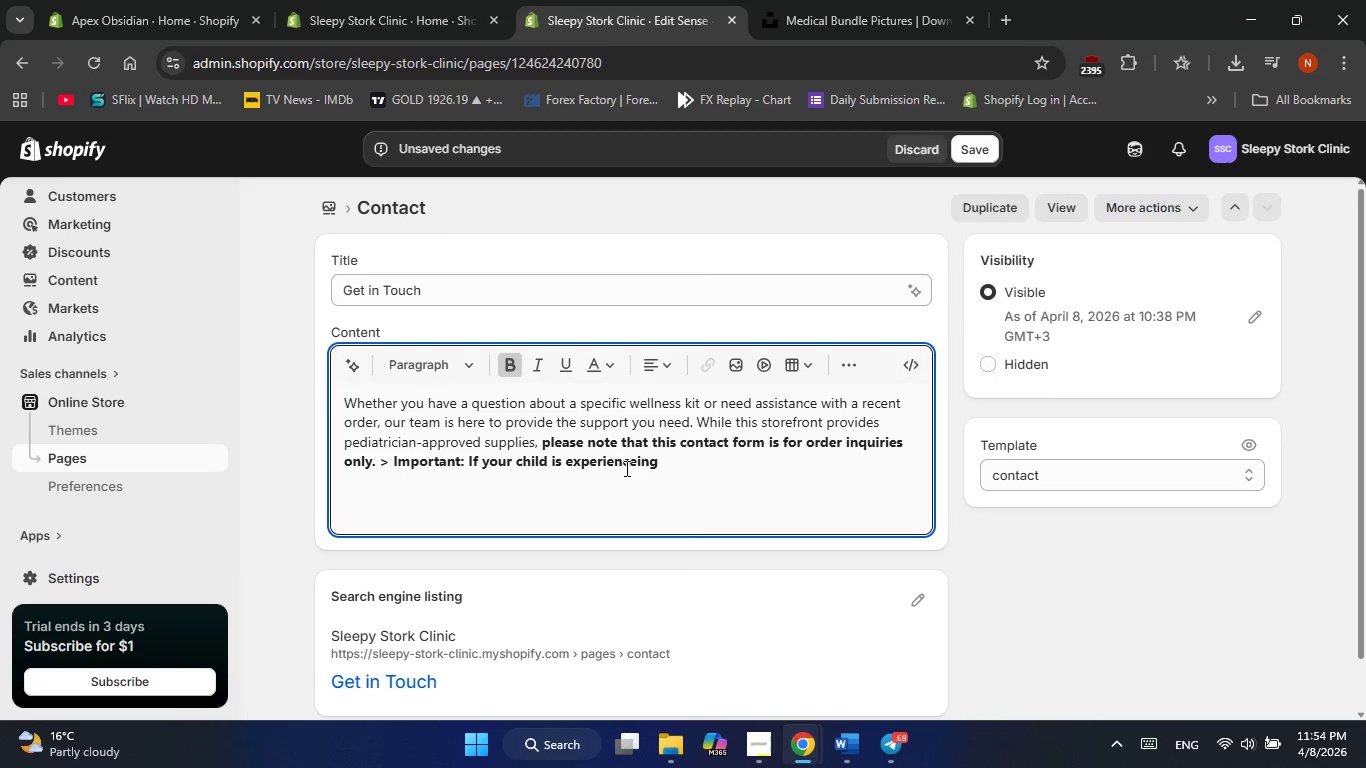 
left_click([637, 464])
 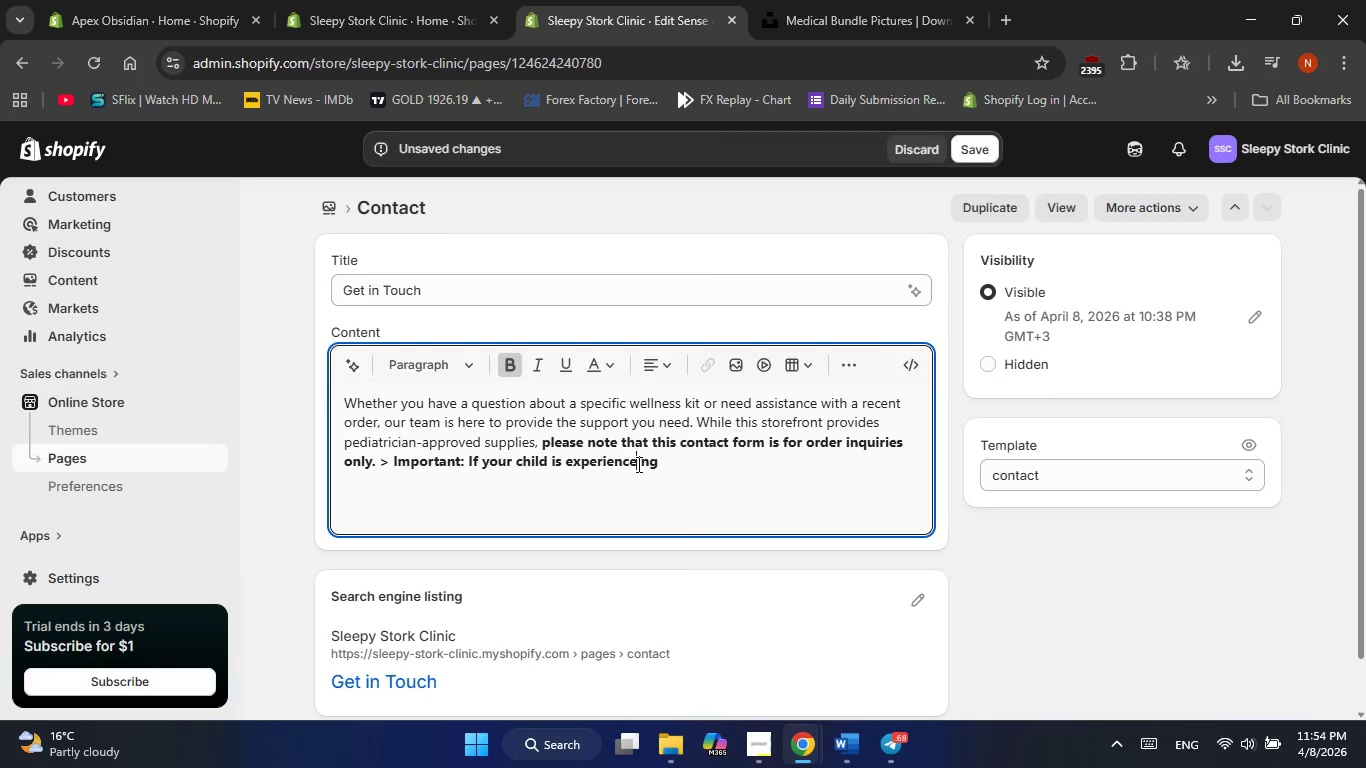 
key(Backspace)
 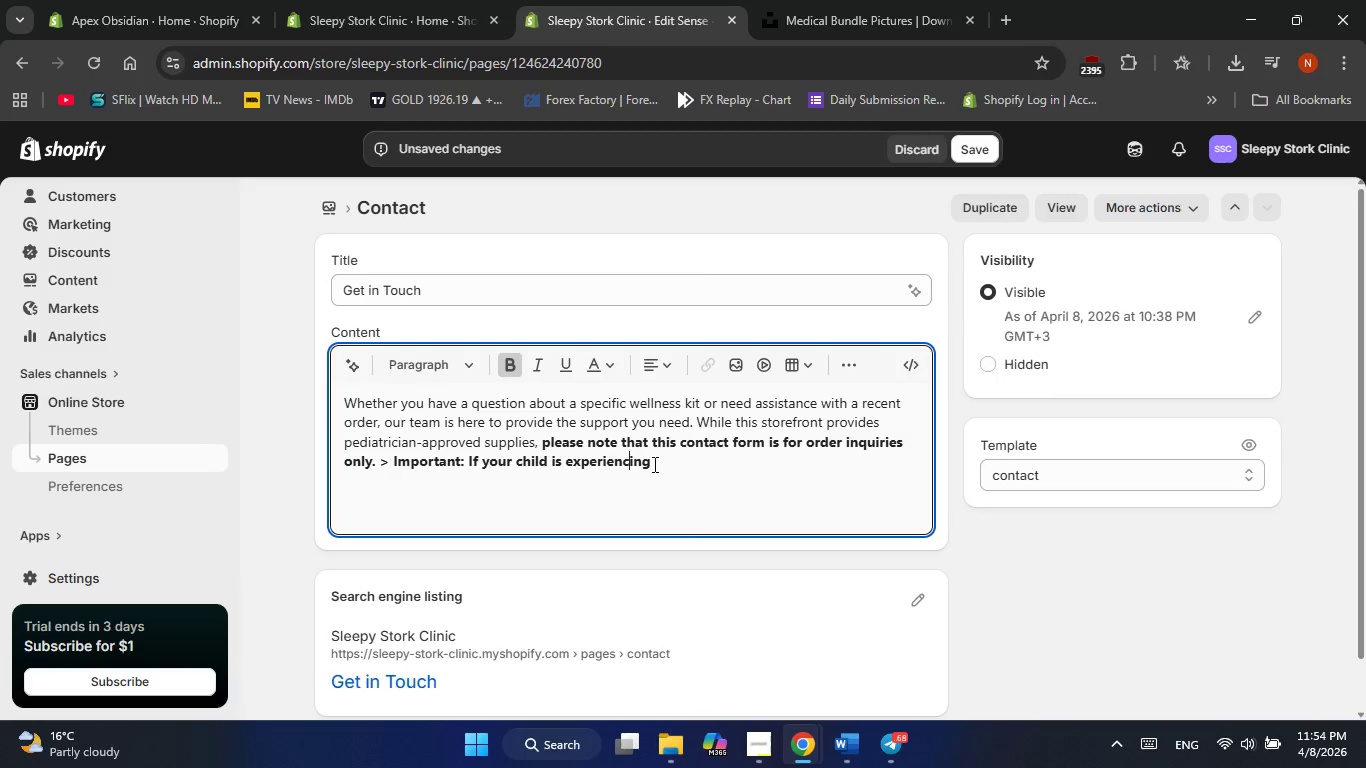 
left_click([653, 464])
 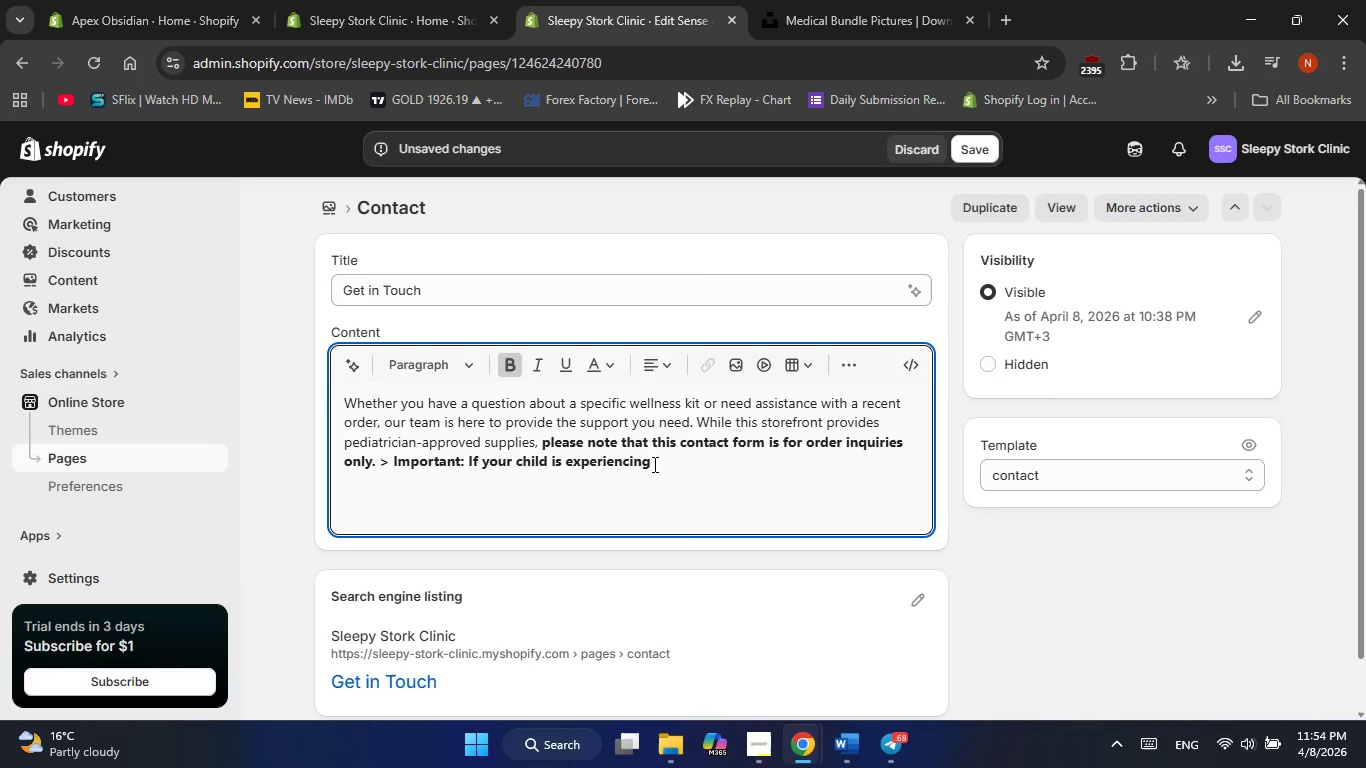 
type(a medical emergency)
key(Backspace)
type(,)
key(Backspace)
type(y,please call 911 or contact Dr. Throne"s )
key(Backspace)
key(Backspace)
key(Backspace)
type('s clinical odd)
key(Backspace)
key(Backspace)
type(ffice directly at )
 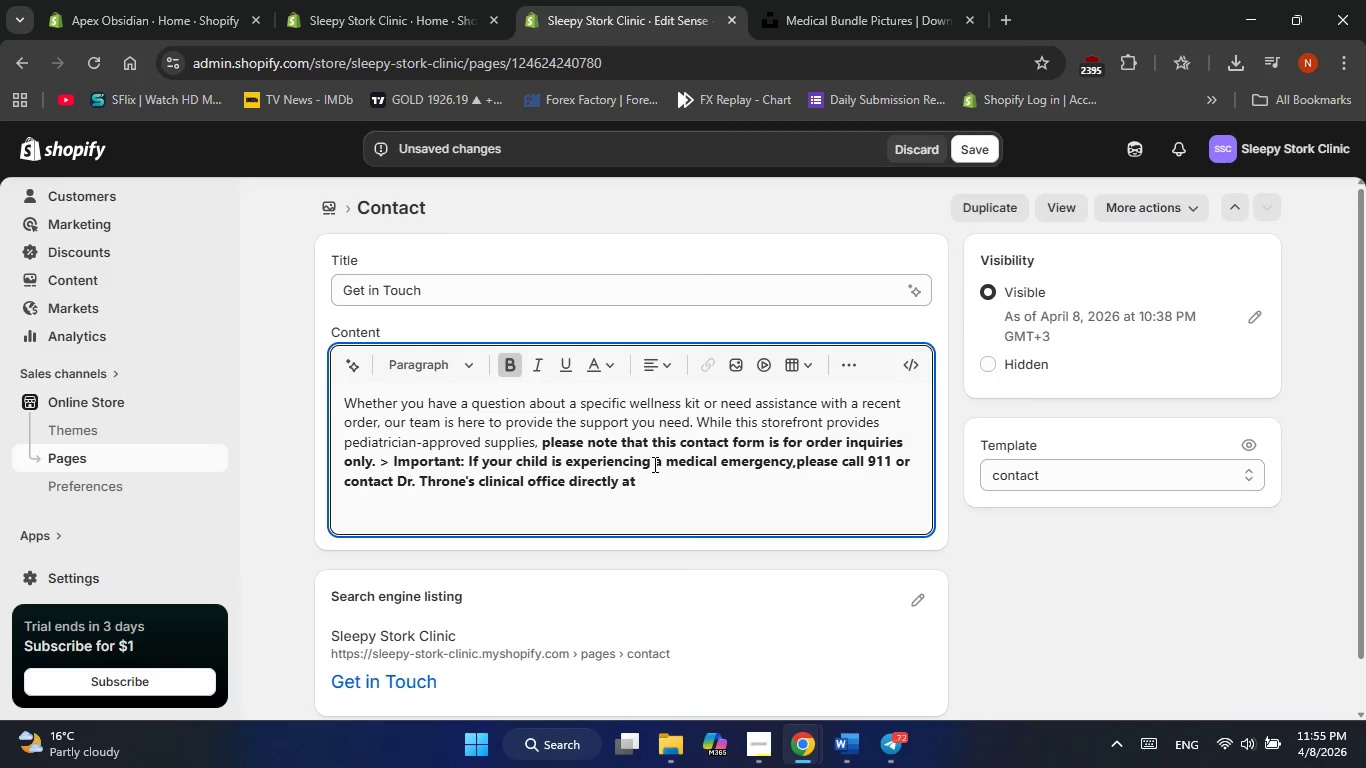 
wait(6.38)
 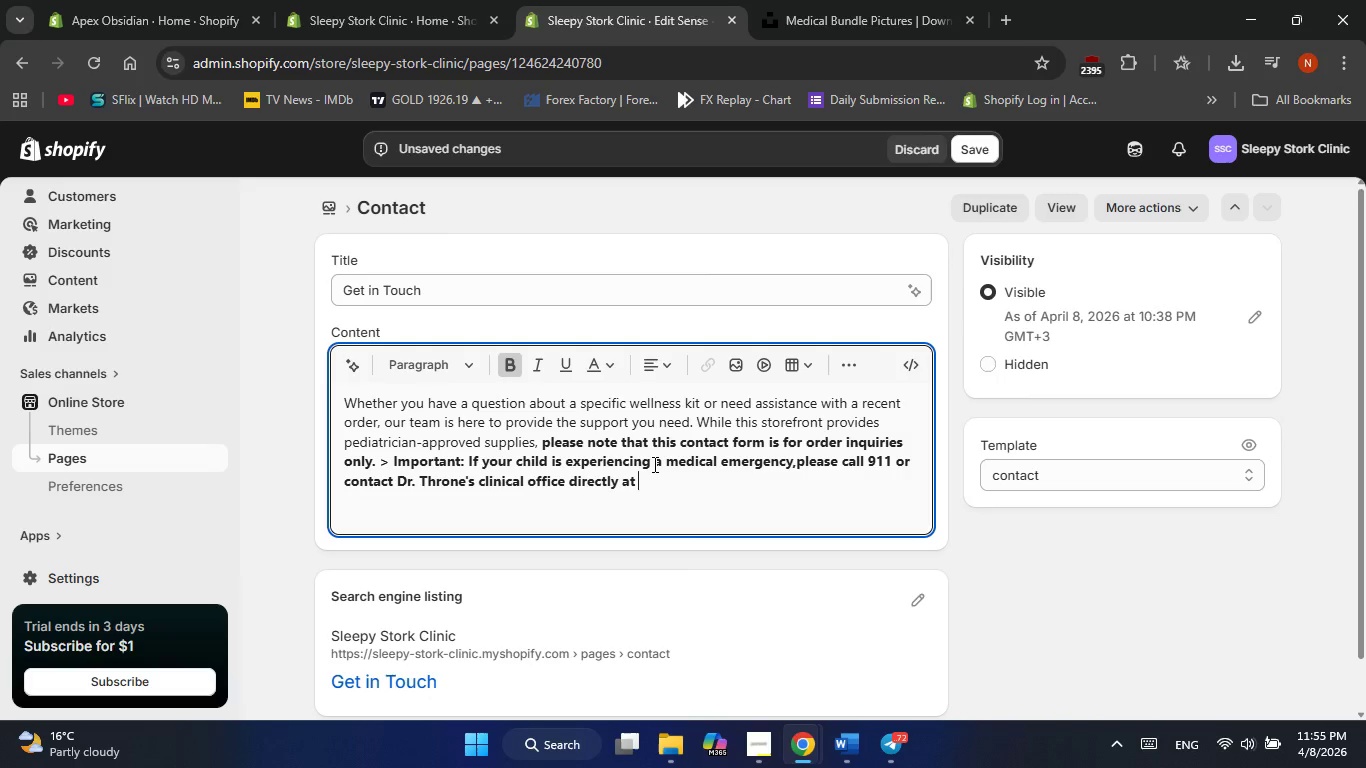 
key(NumpadAdd)
 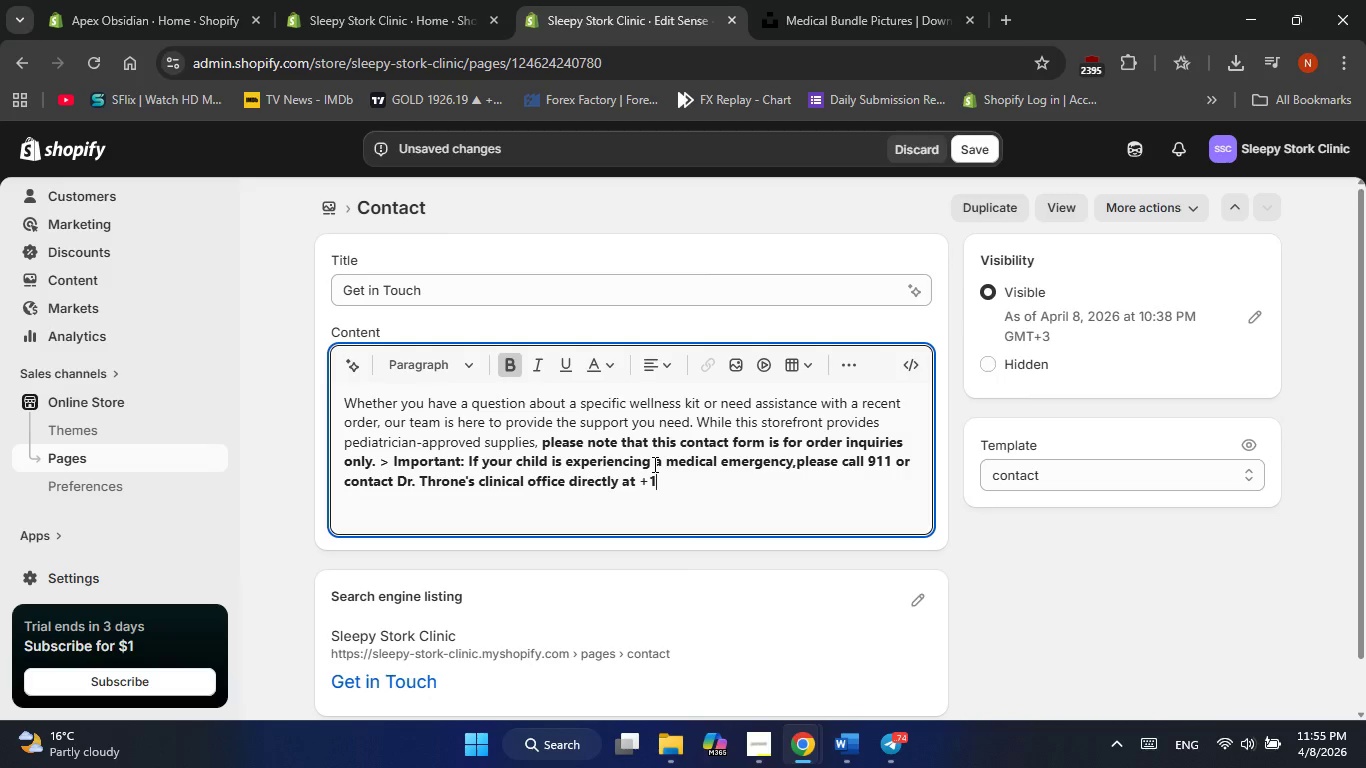 
key(Numpad1)
 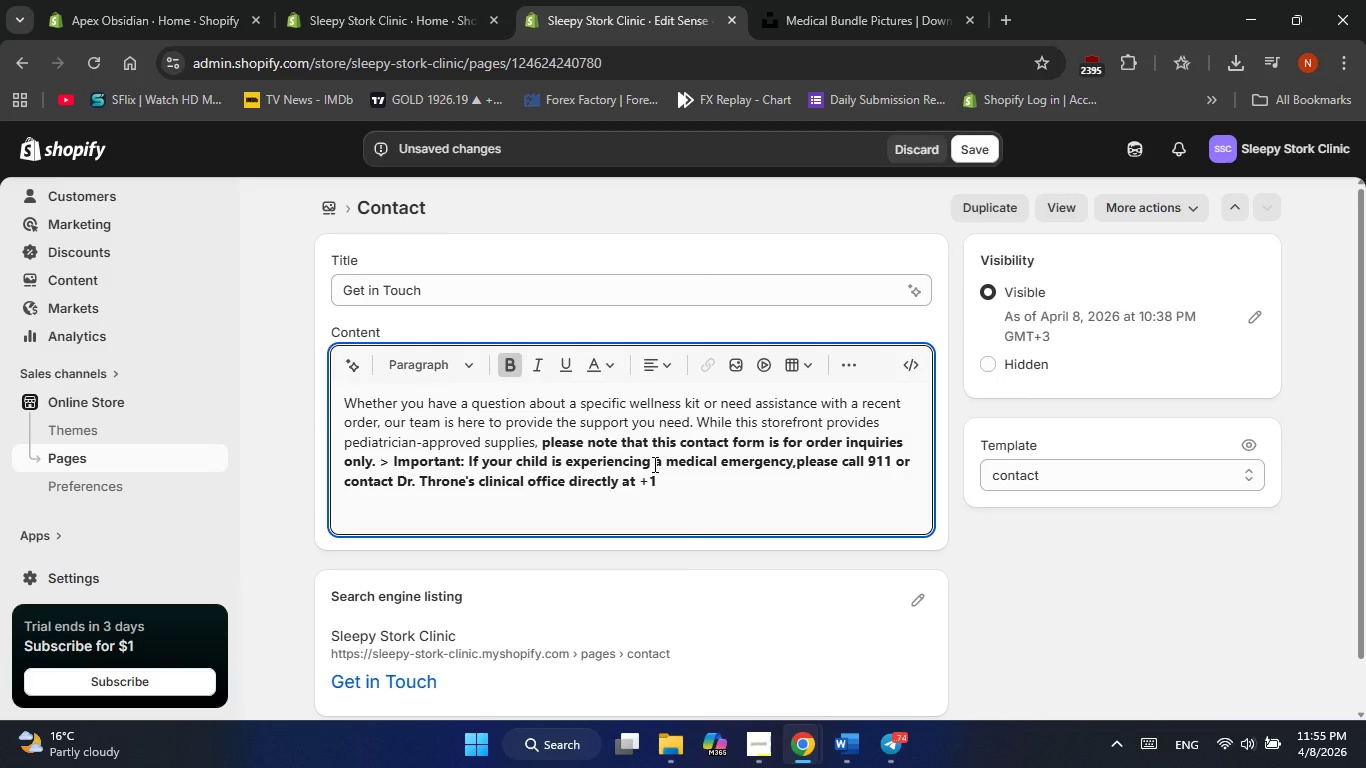 
key(NumpadSubtract)
 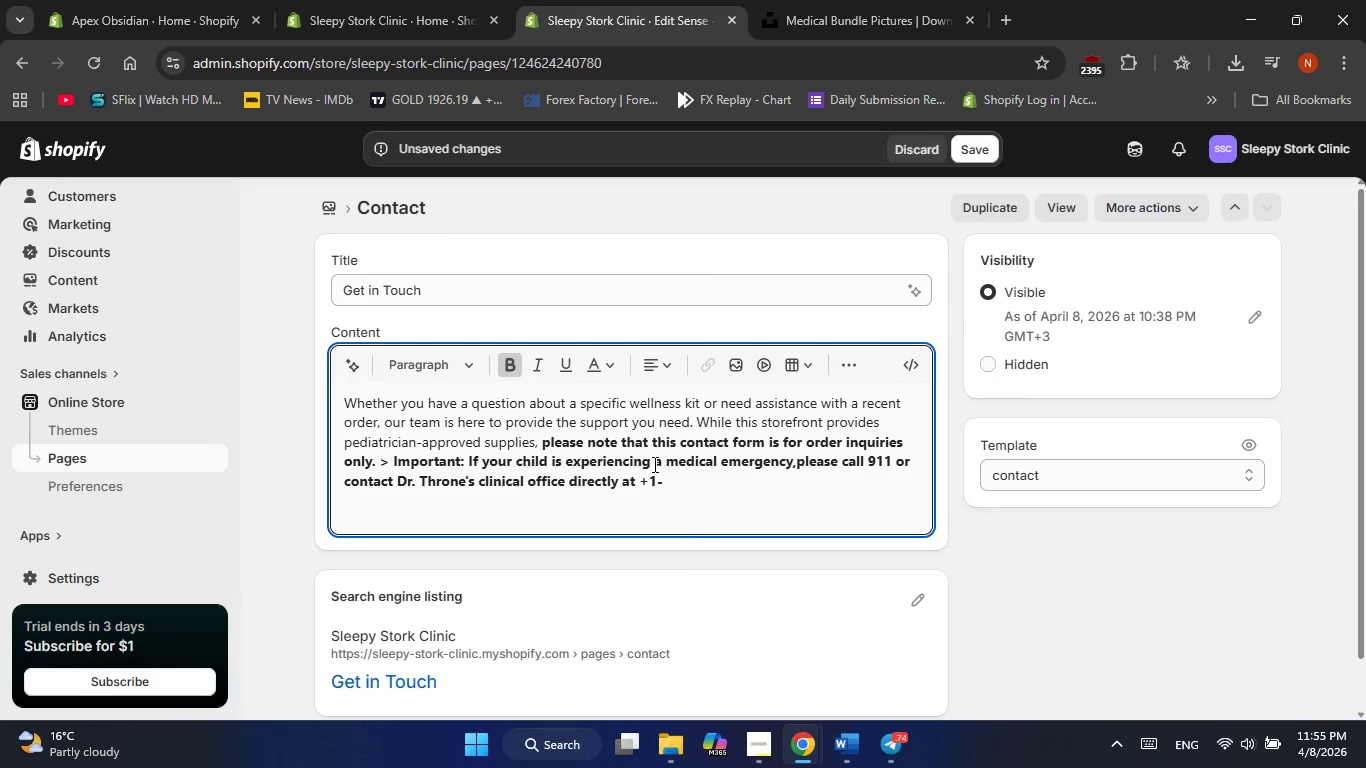 
key(Numpad5)
 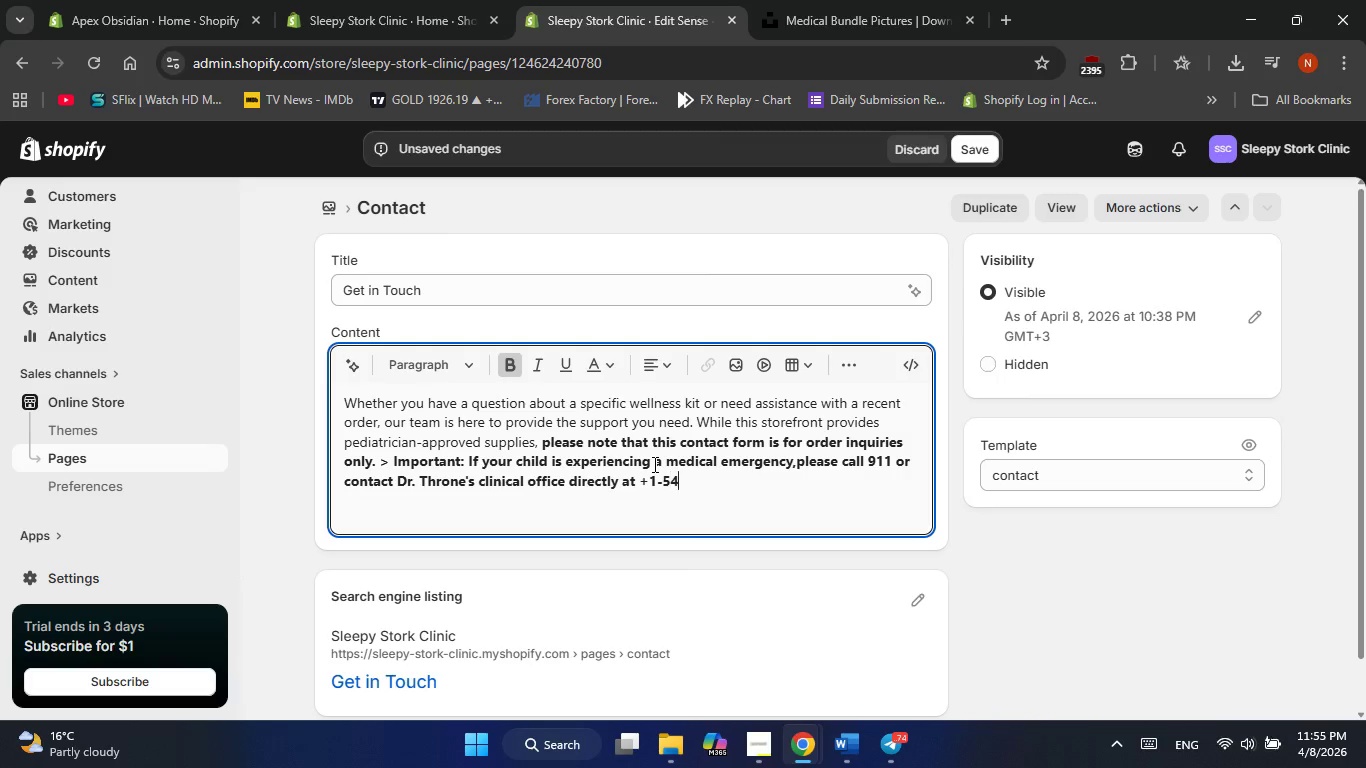 
key(Numpad4)
 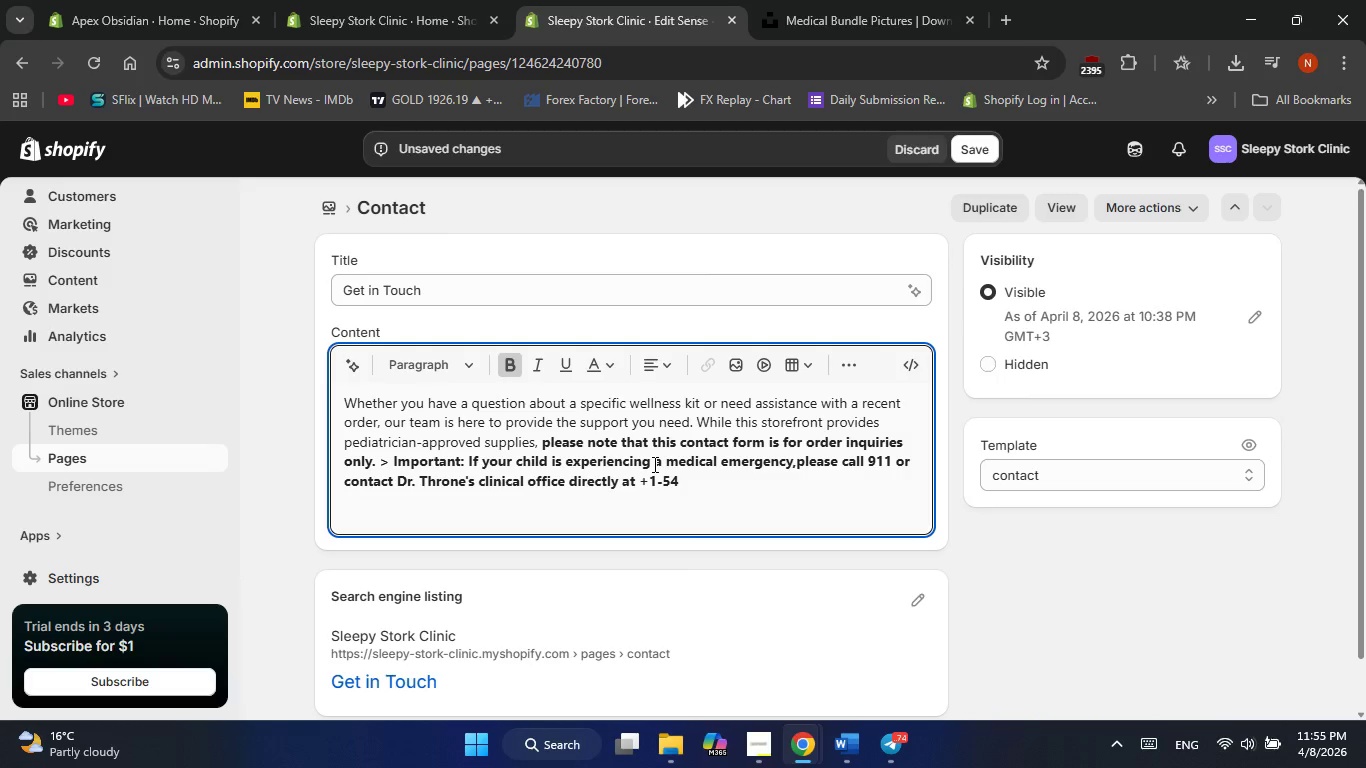 
key(Numpad6)
 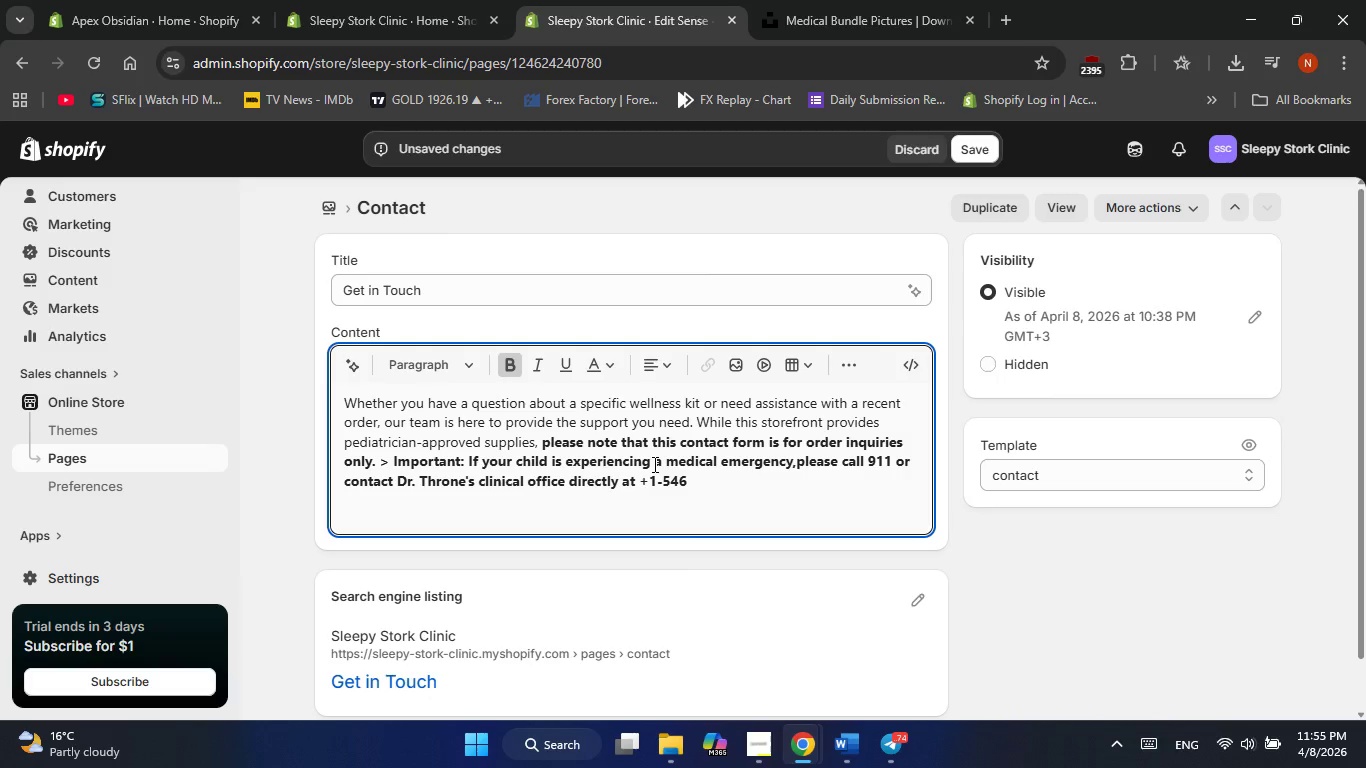 
key(NumpadSubtract)
 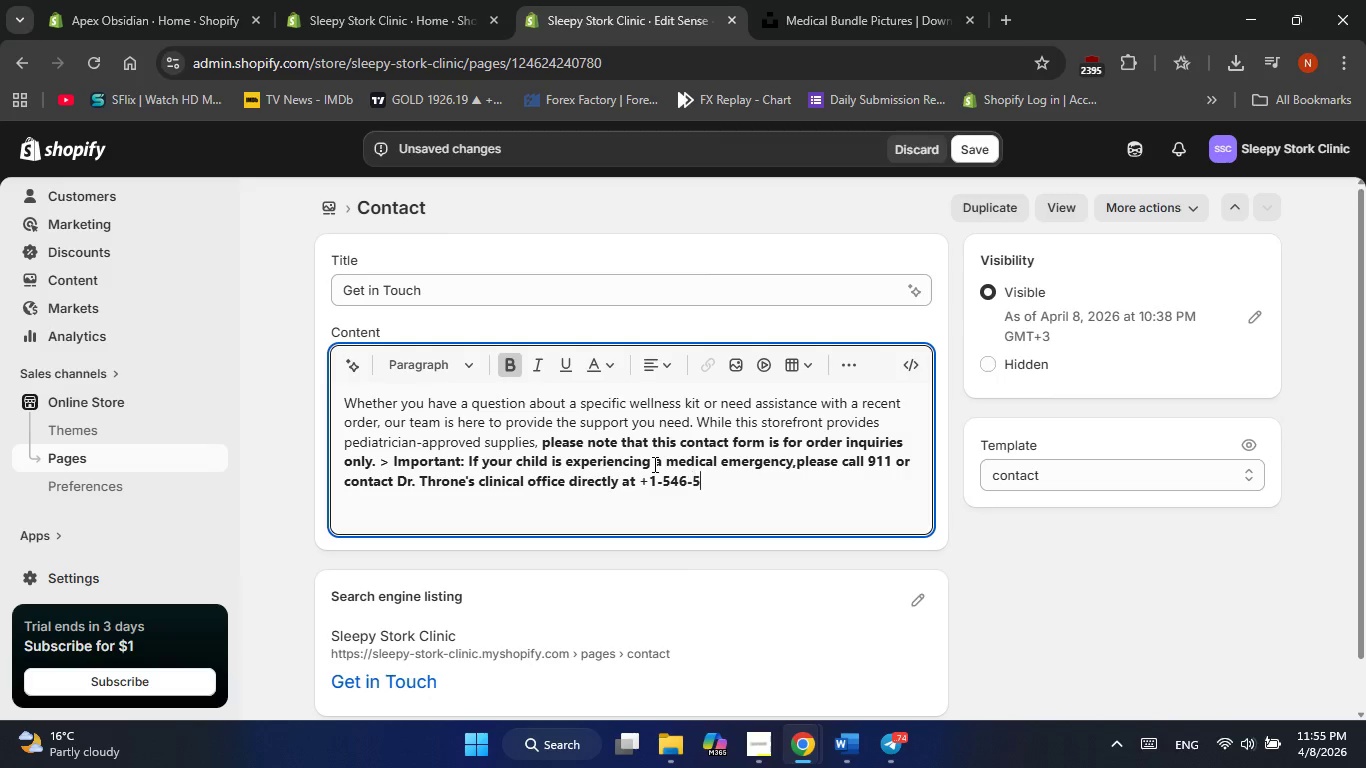 
key(Numpad5)
 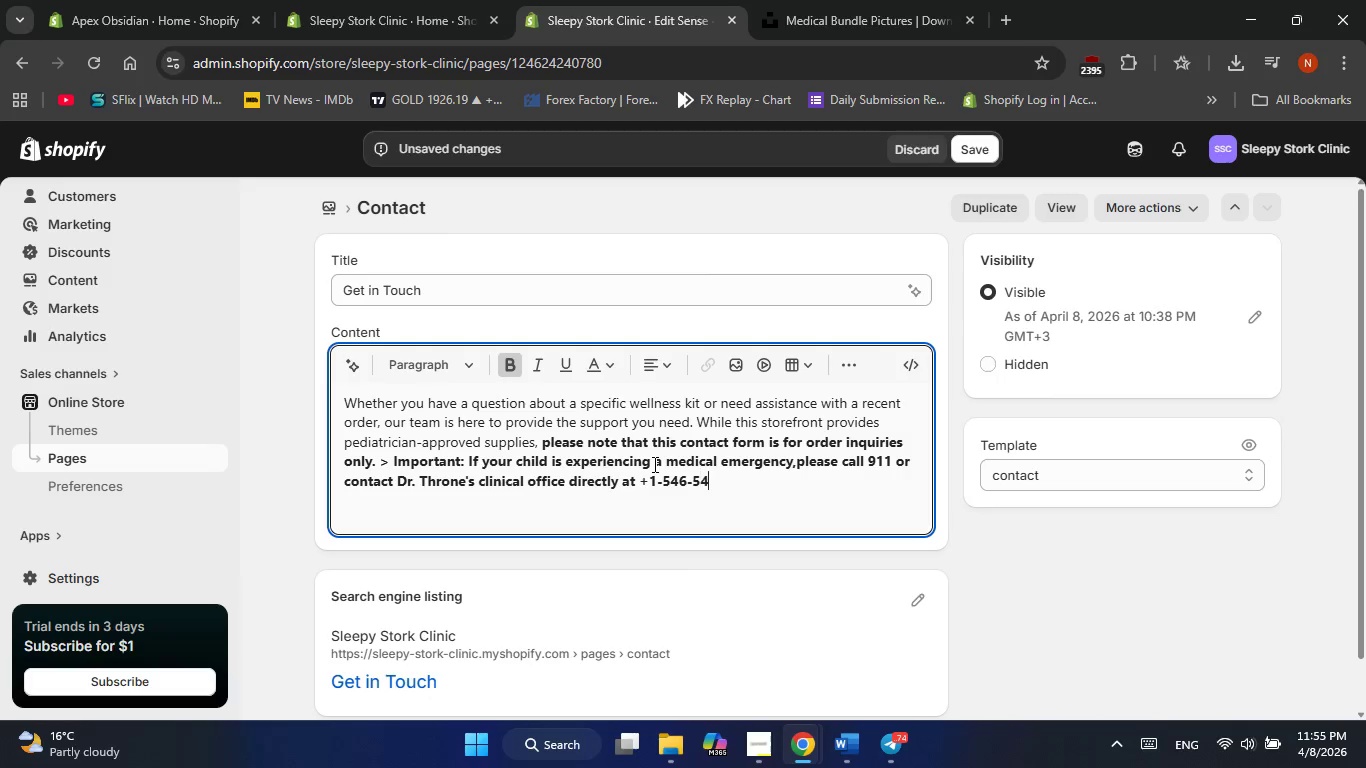 
key(Numpad4)
 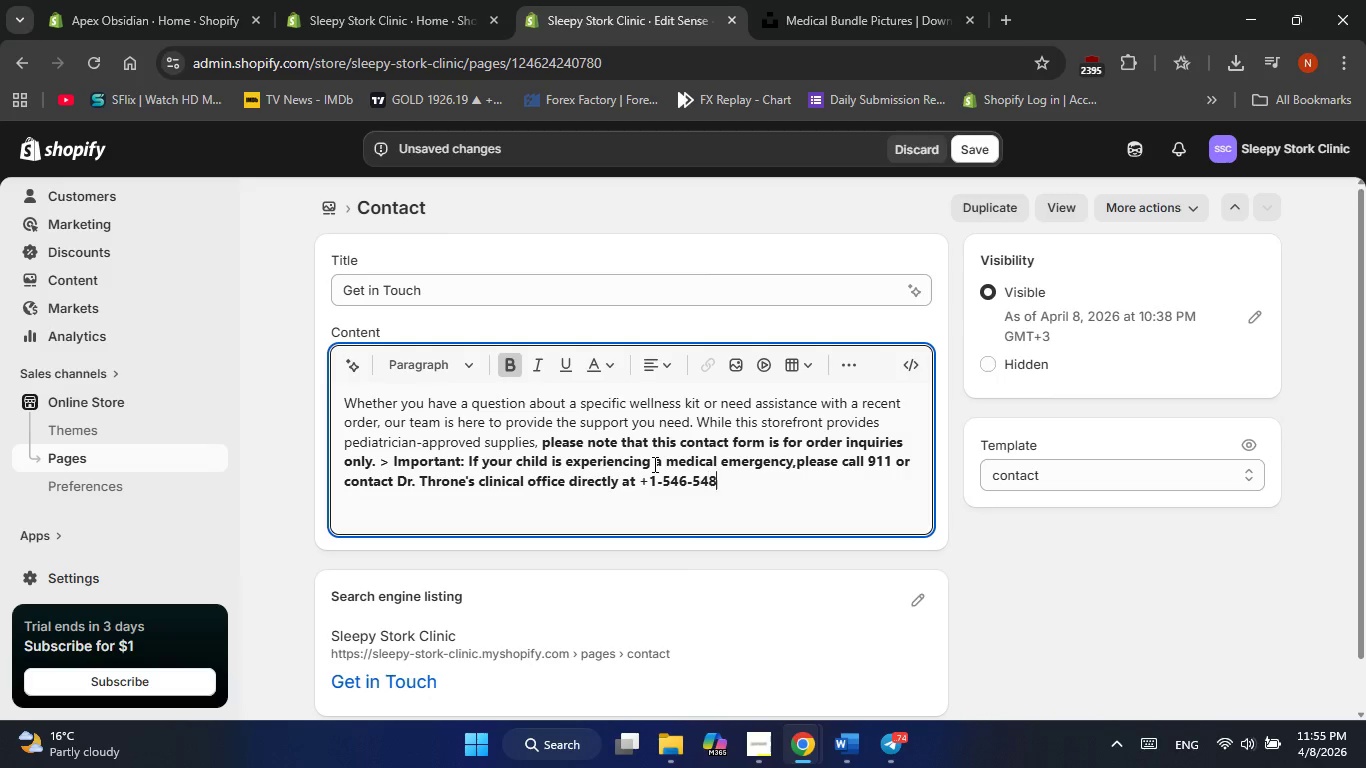 
key(Numpad8)
 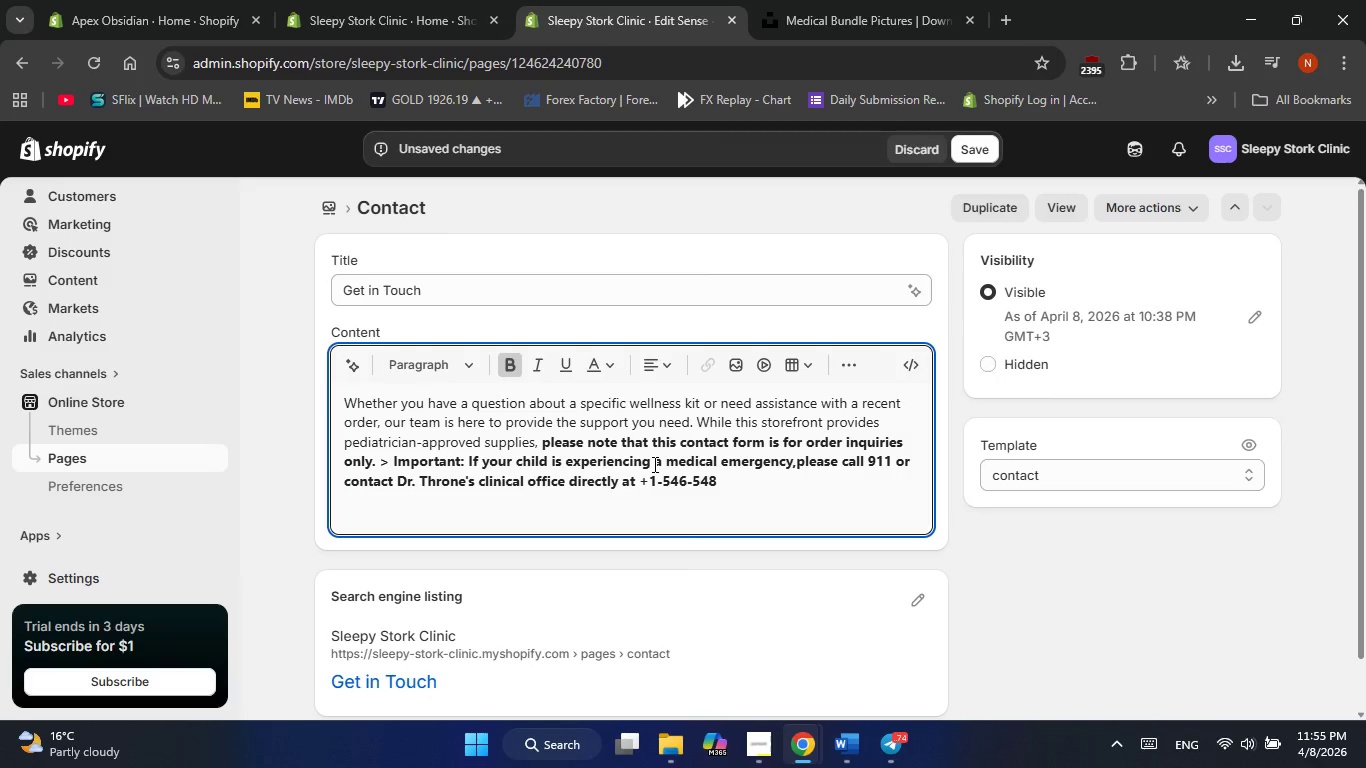 
key(NumpadSubtract)
 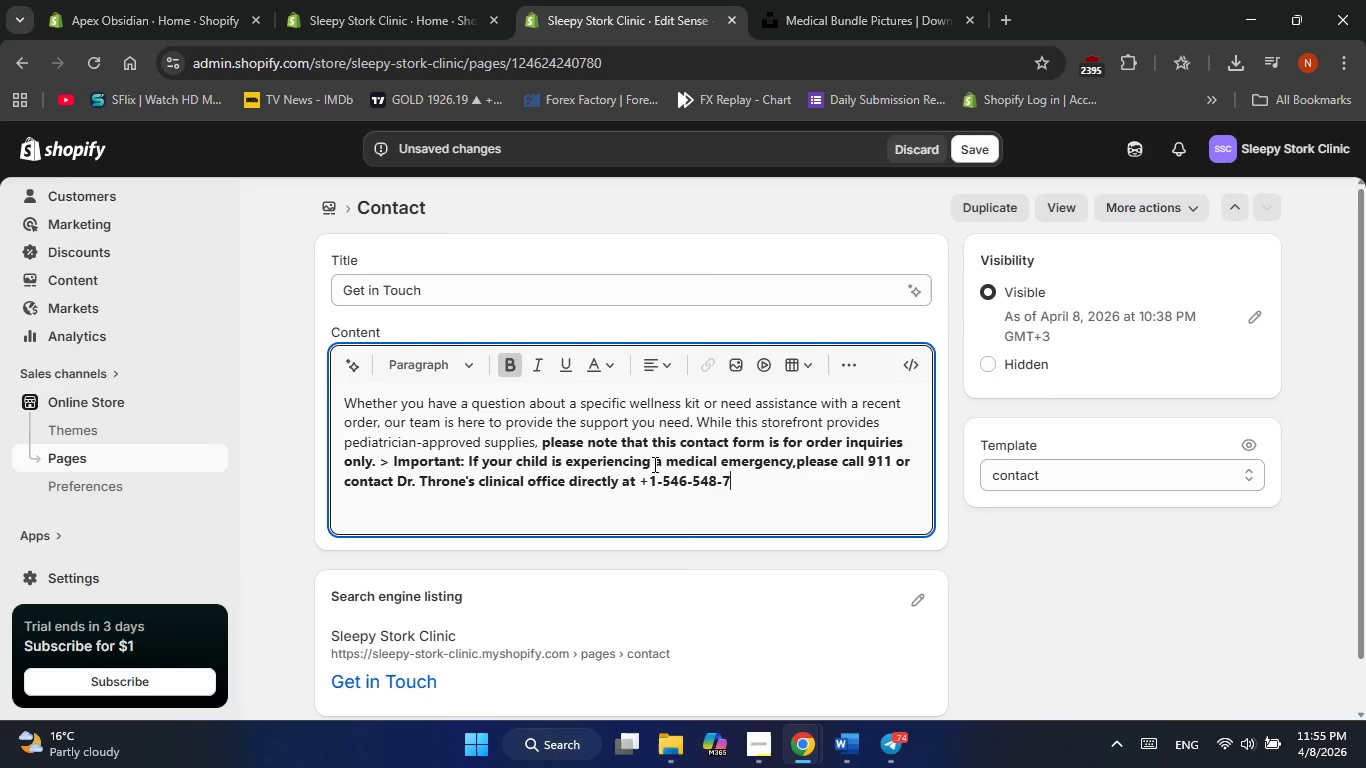 
key(Numpad7)
 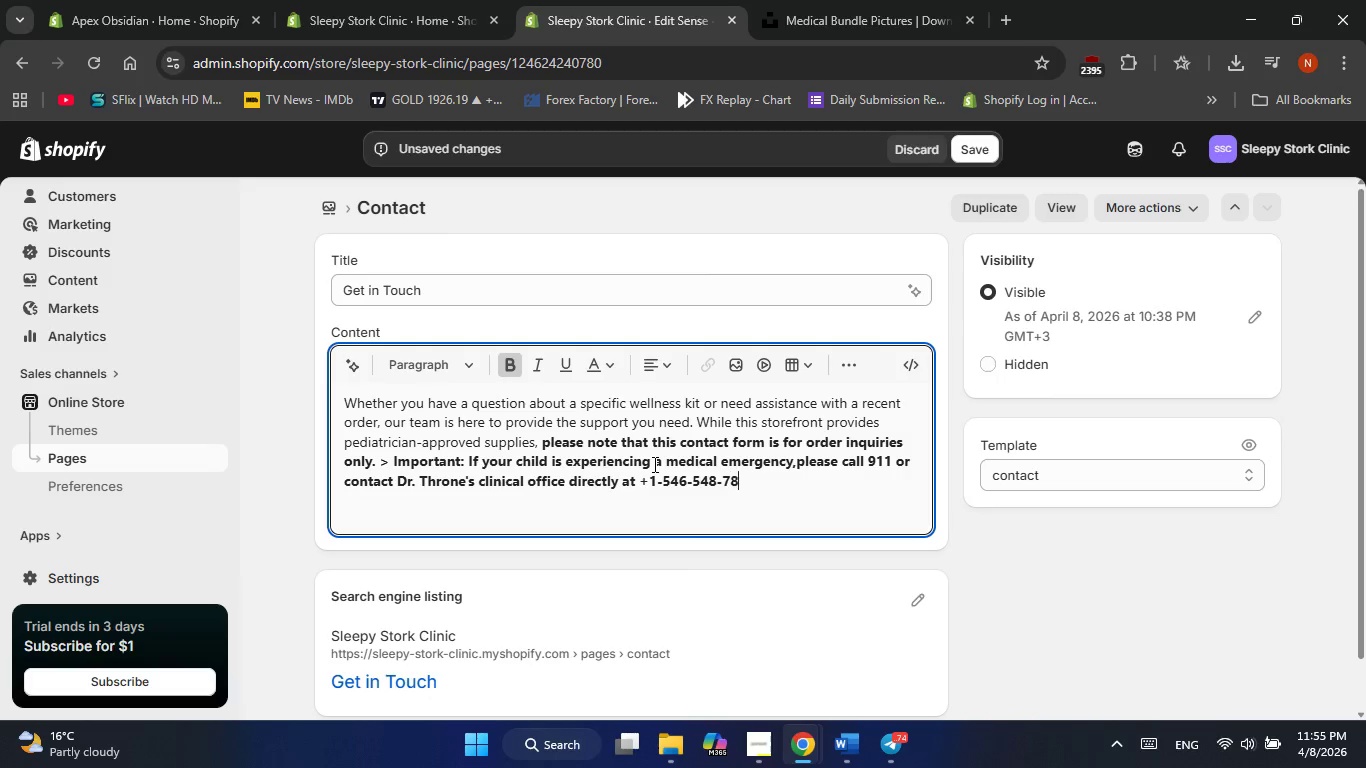 
key(Numpad8)
 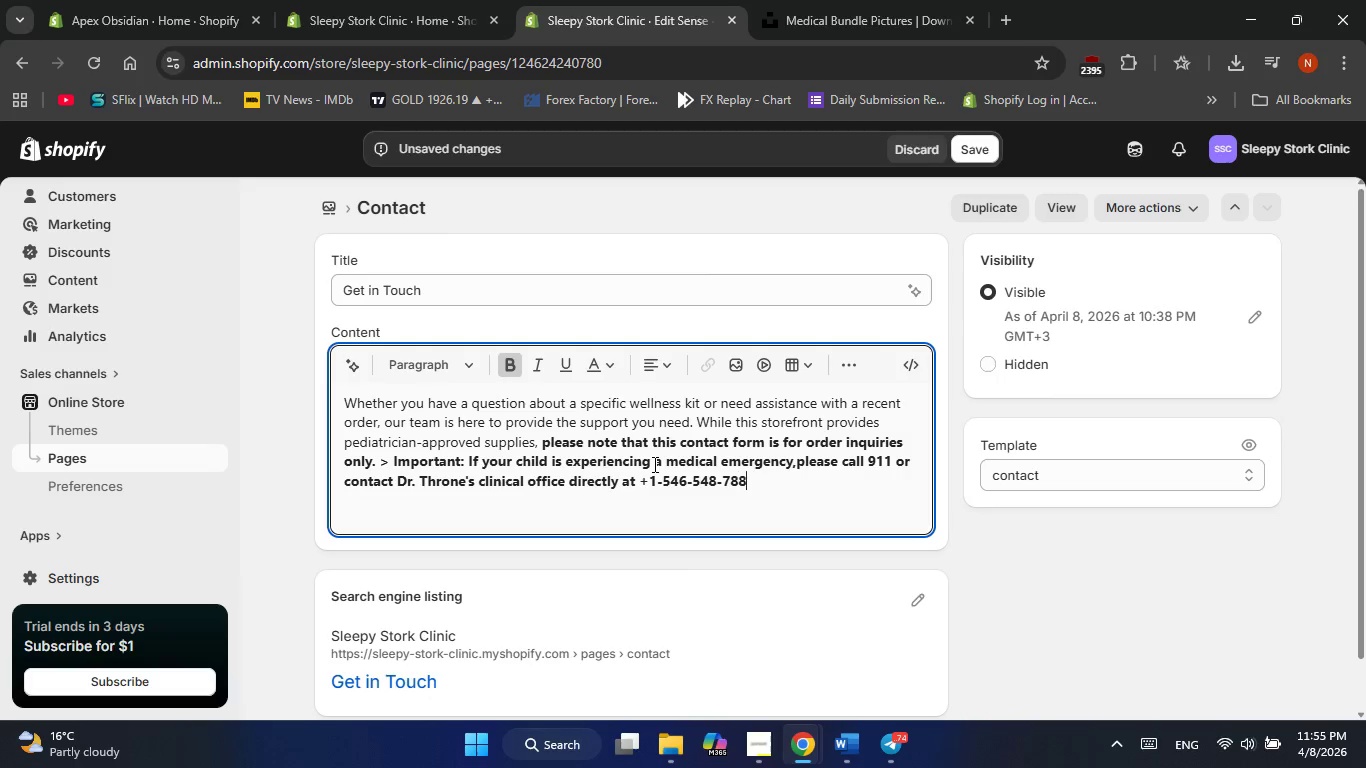 
key(Numpad8)
 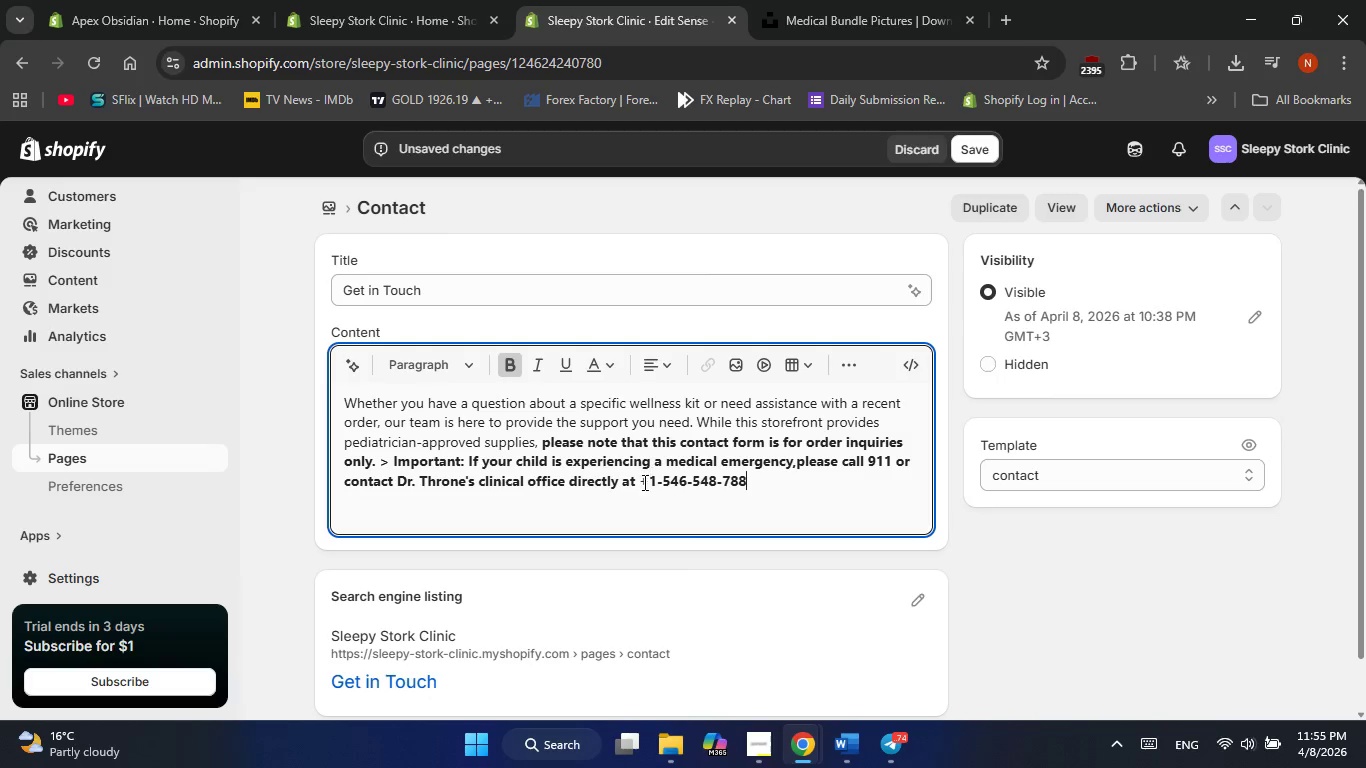 
left_click([638, 479])
 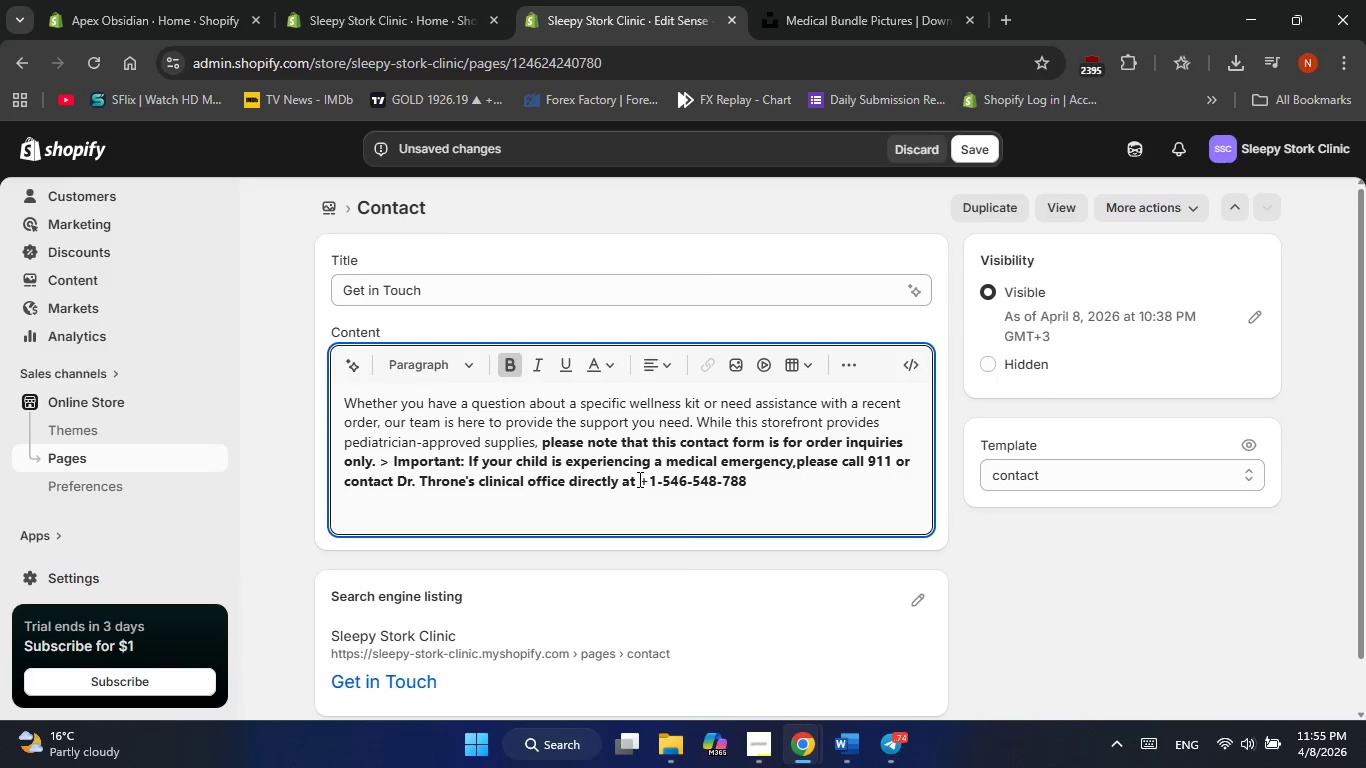 
key(Space)
 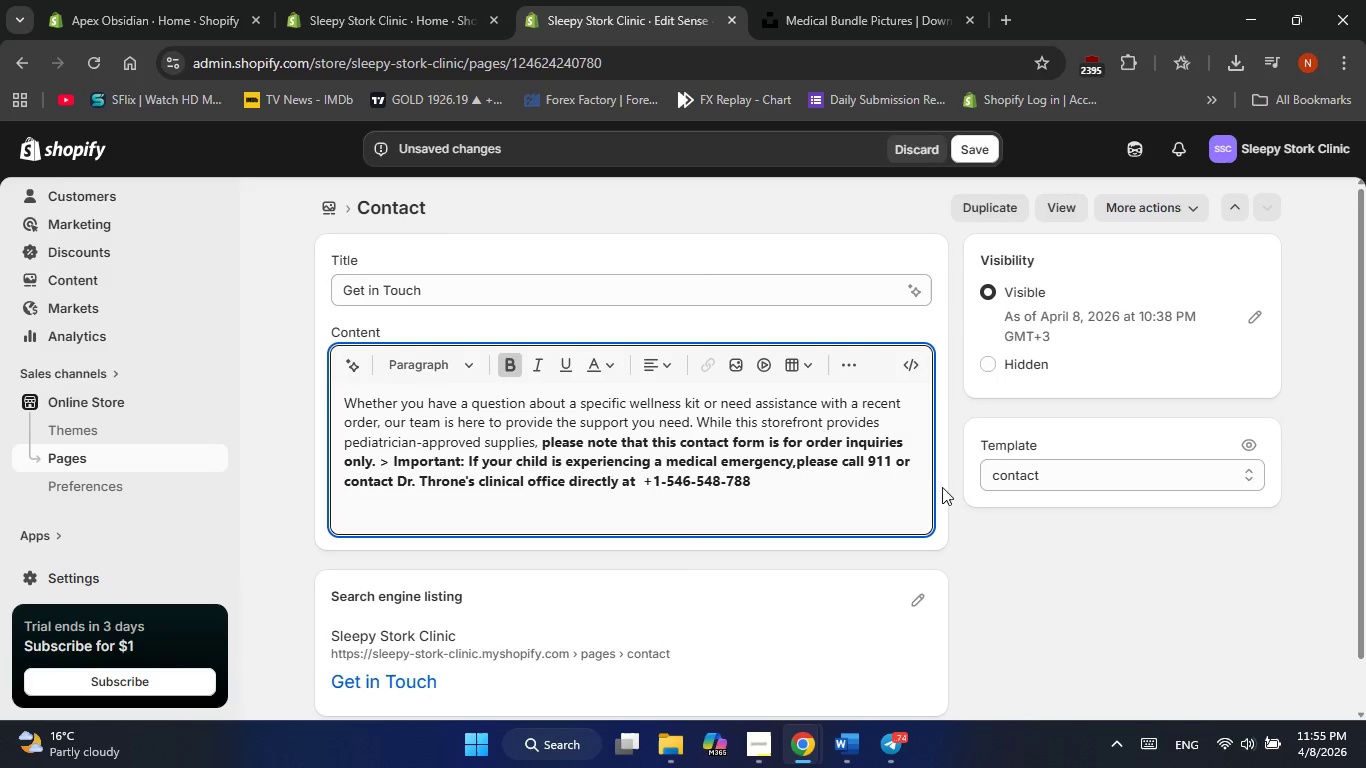 
left_click([795, 498])
 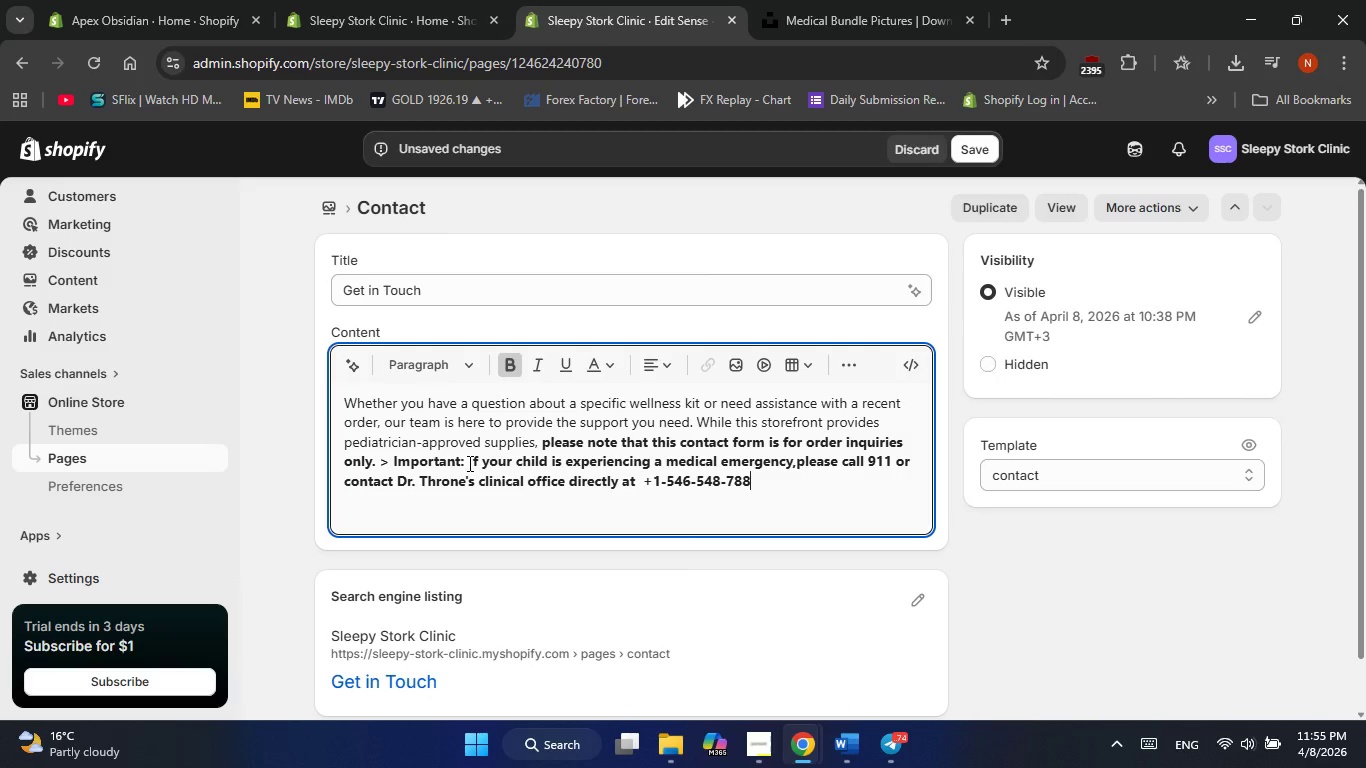 
left_click_drag(start_coordinate=[468, 463], to_coordinate=[782, 497])
 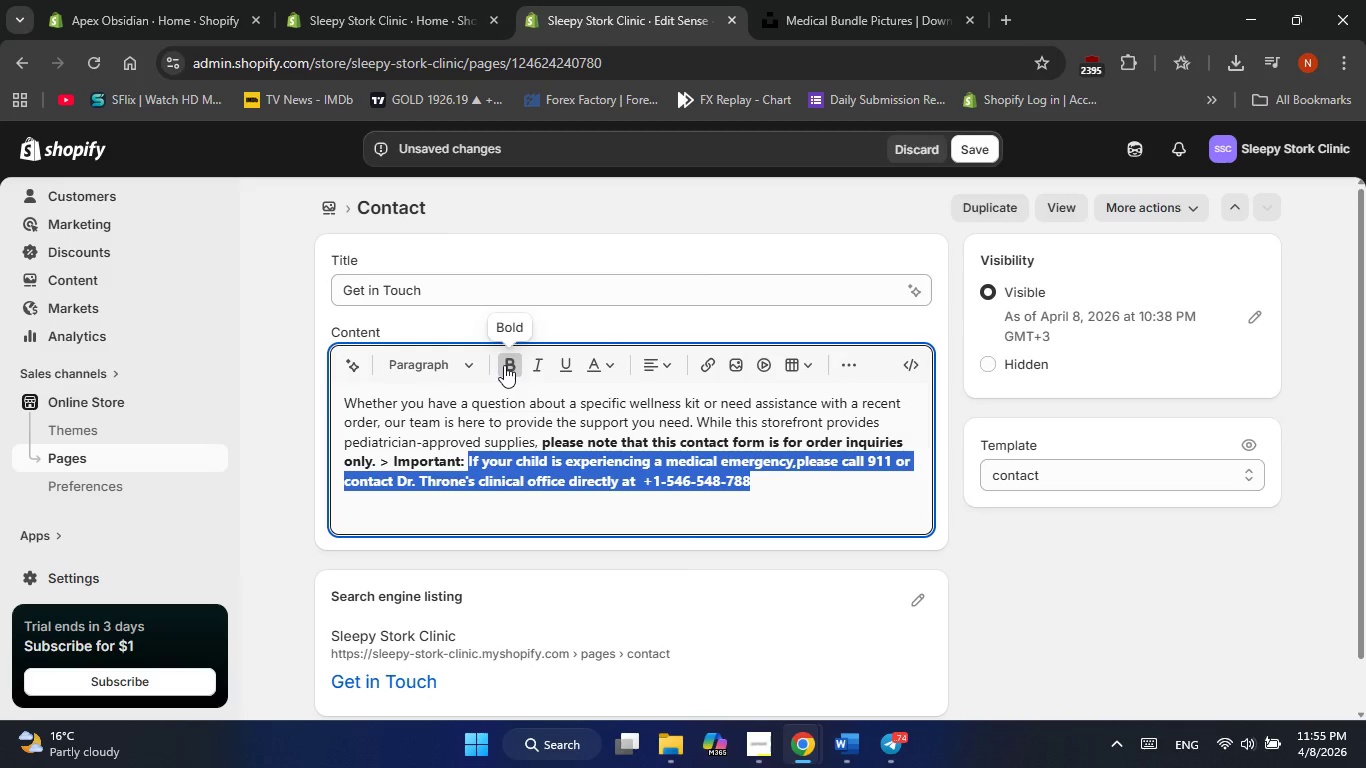 
left_click([504, 365])
 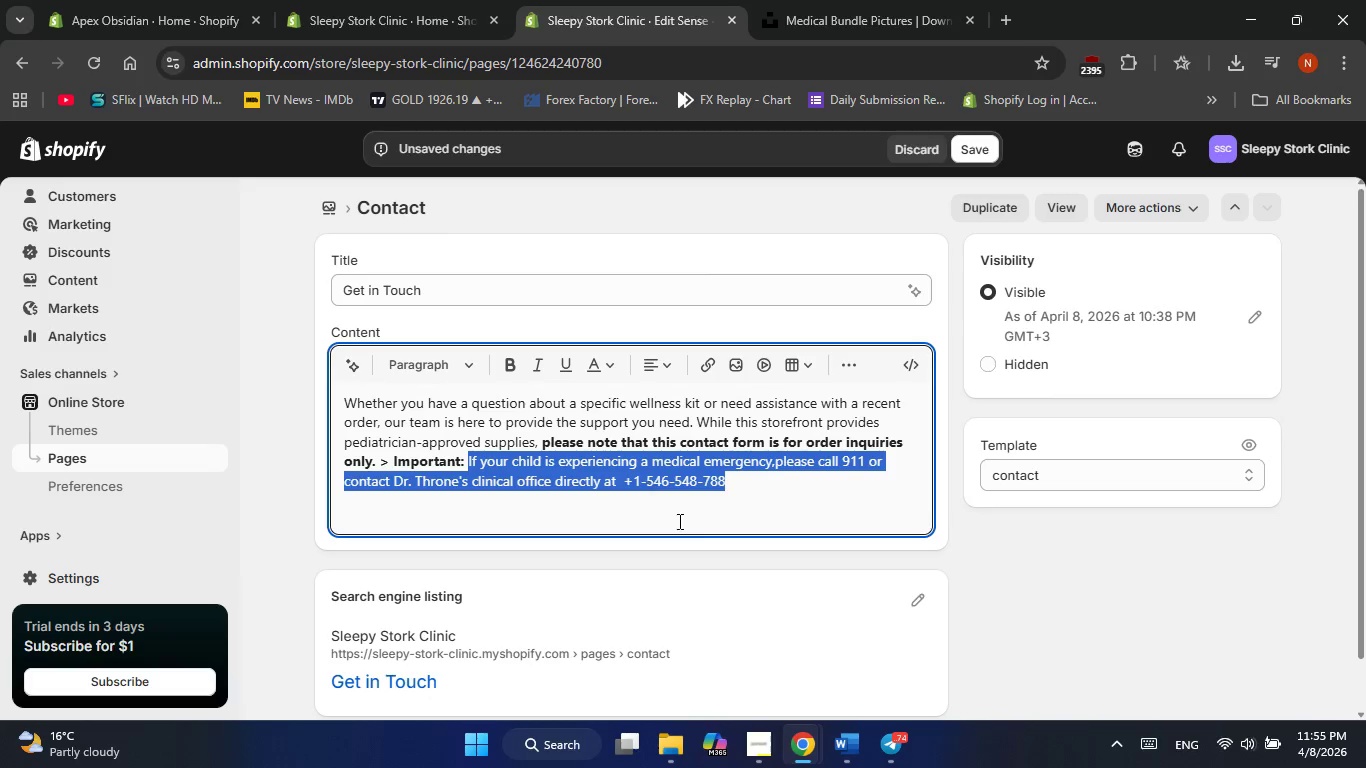 
left_click([698, 530])
 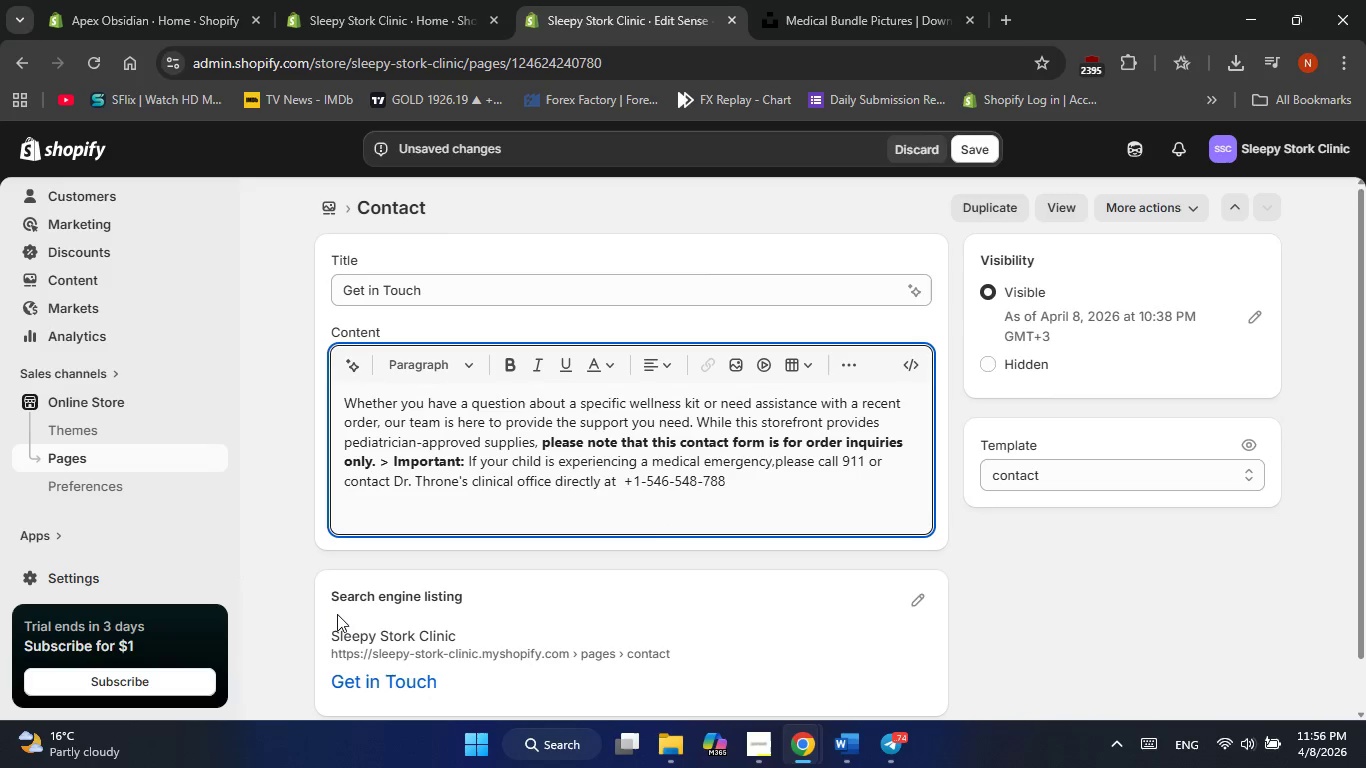 
wait(5.67)
 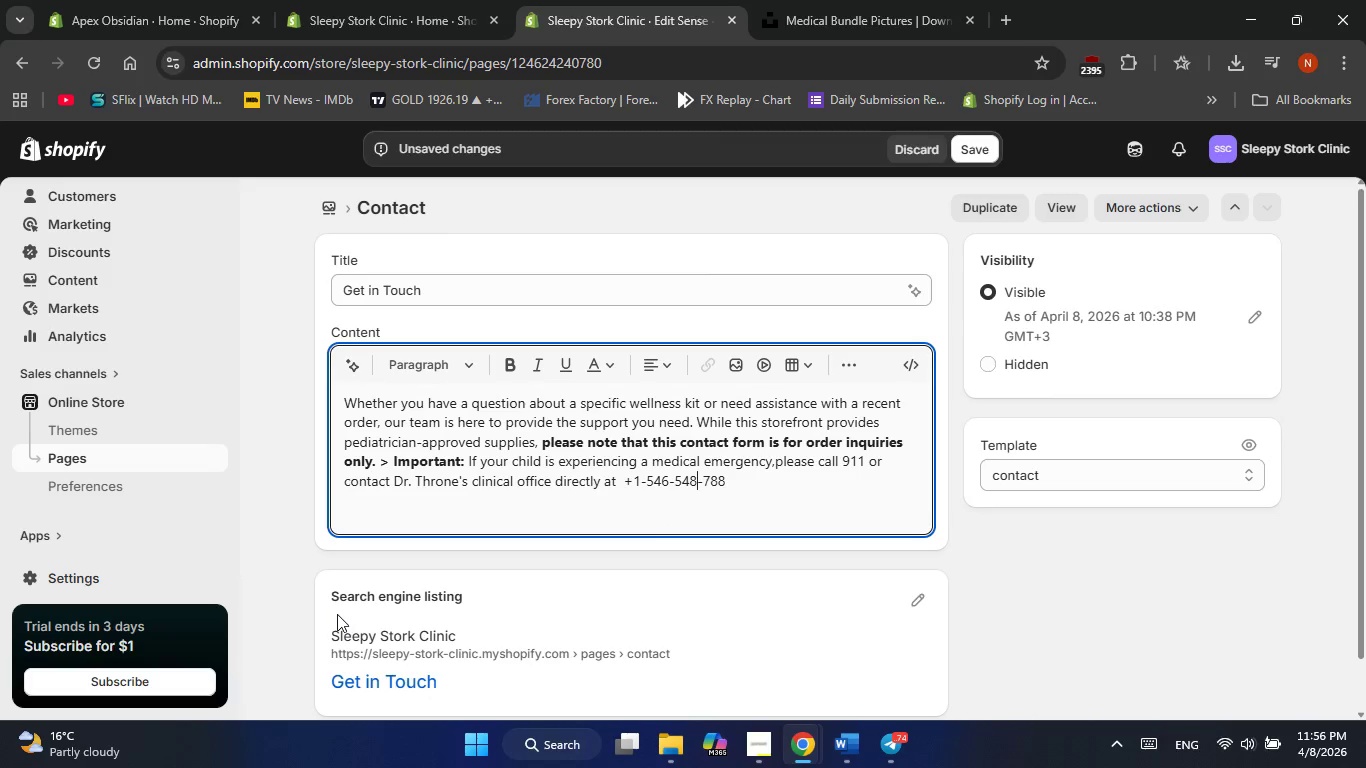 
left_click([778, 497])
 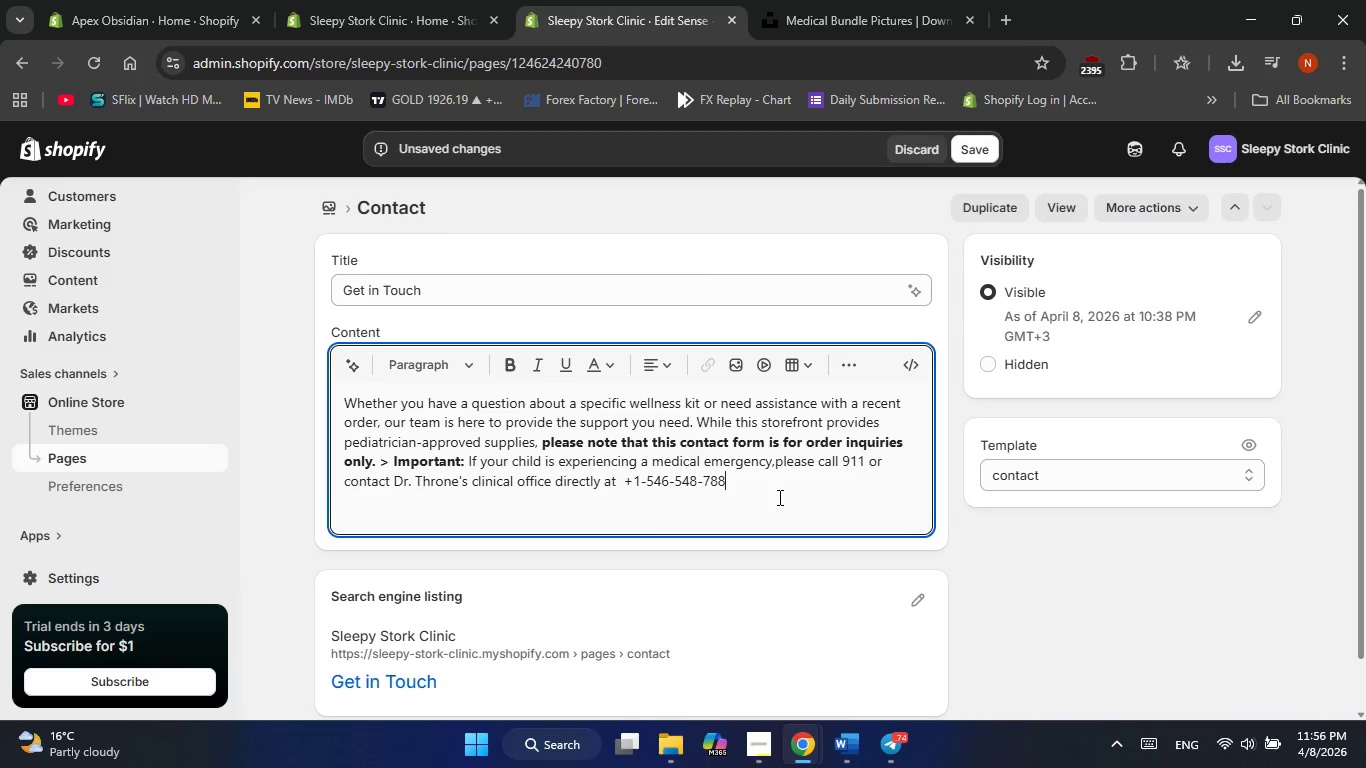 
key(Enter)
 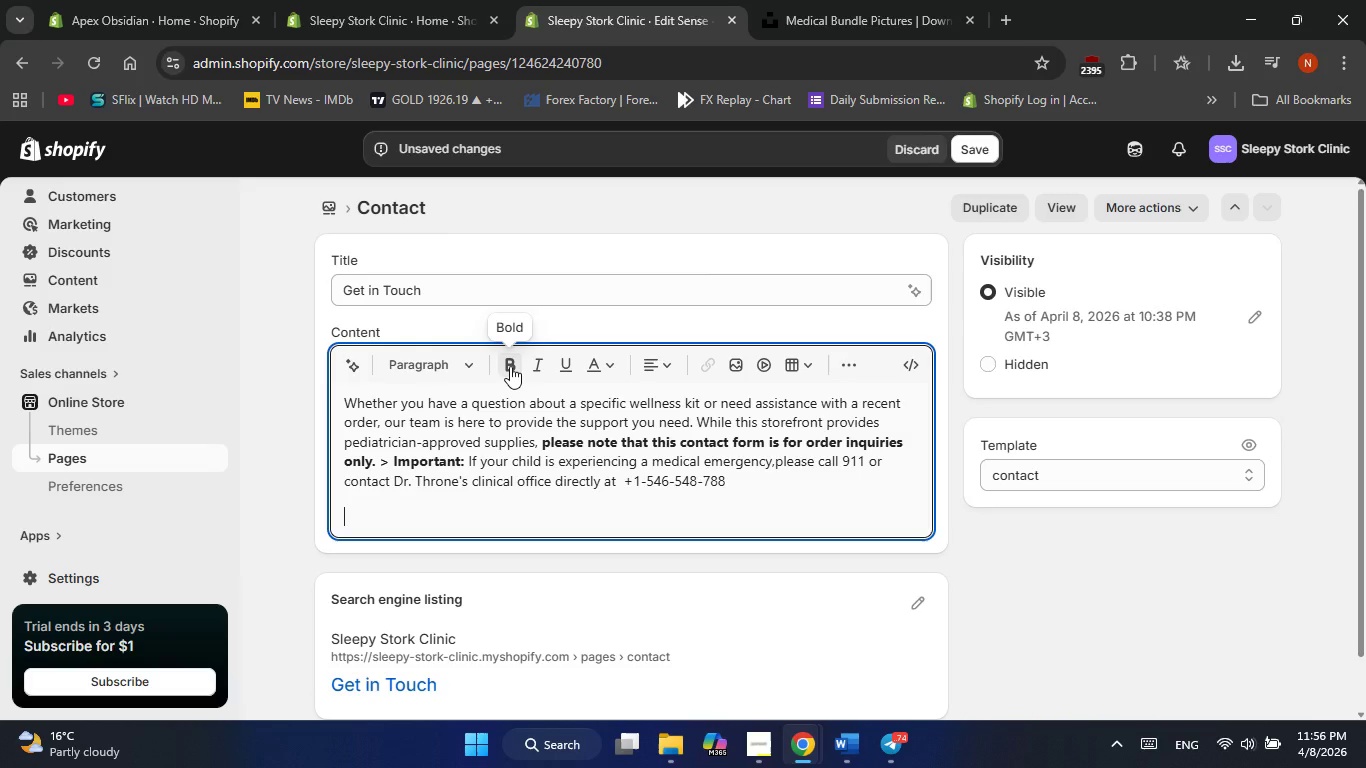 
left_click([510, 366])
 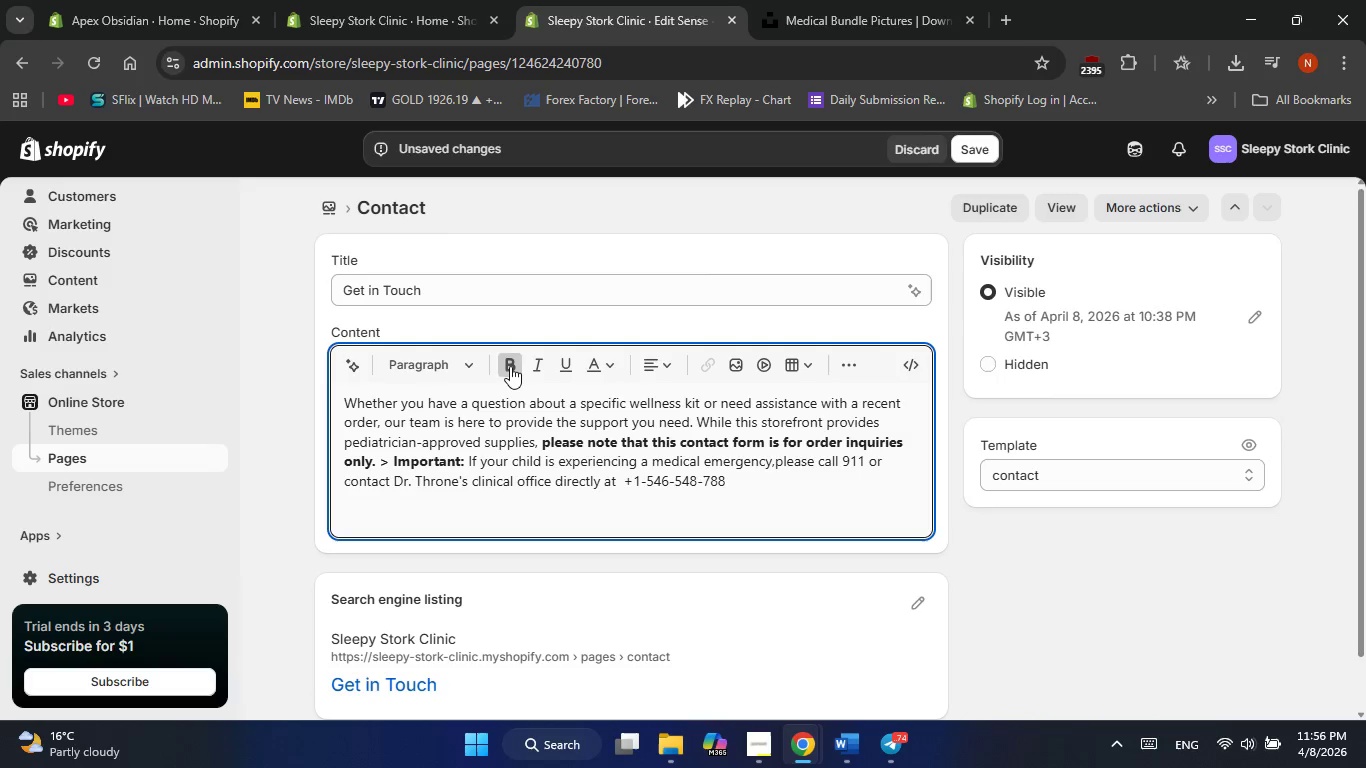 
type(Reach our Team)
 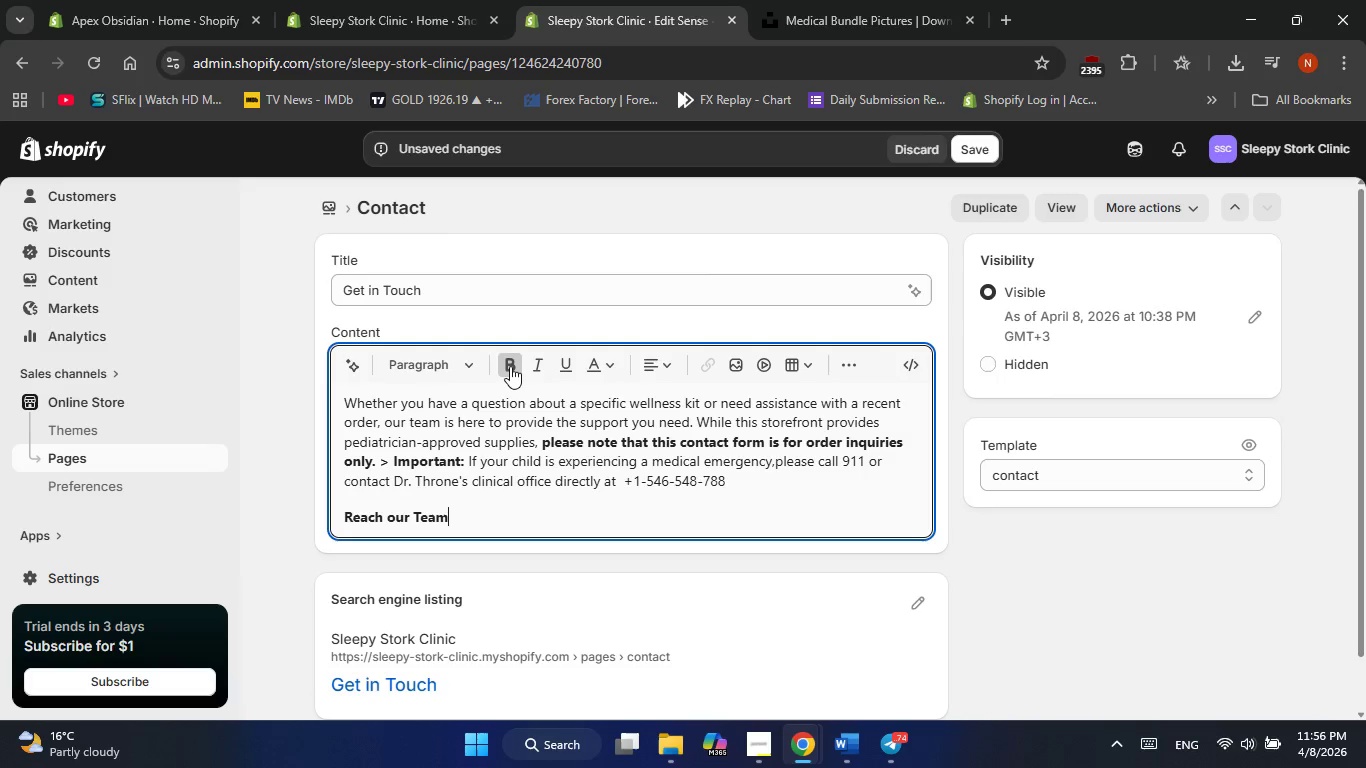 
key(Enter)
 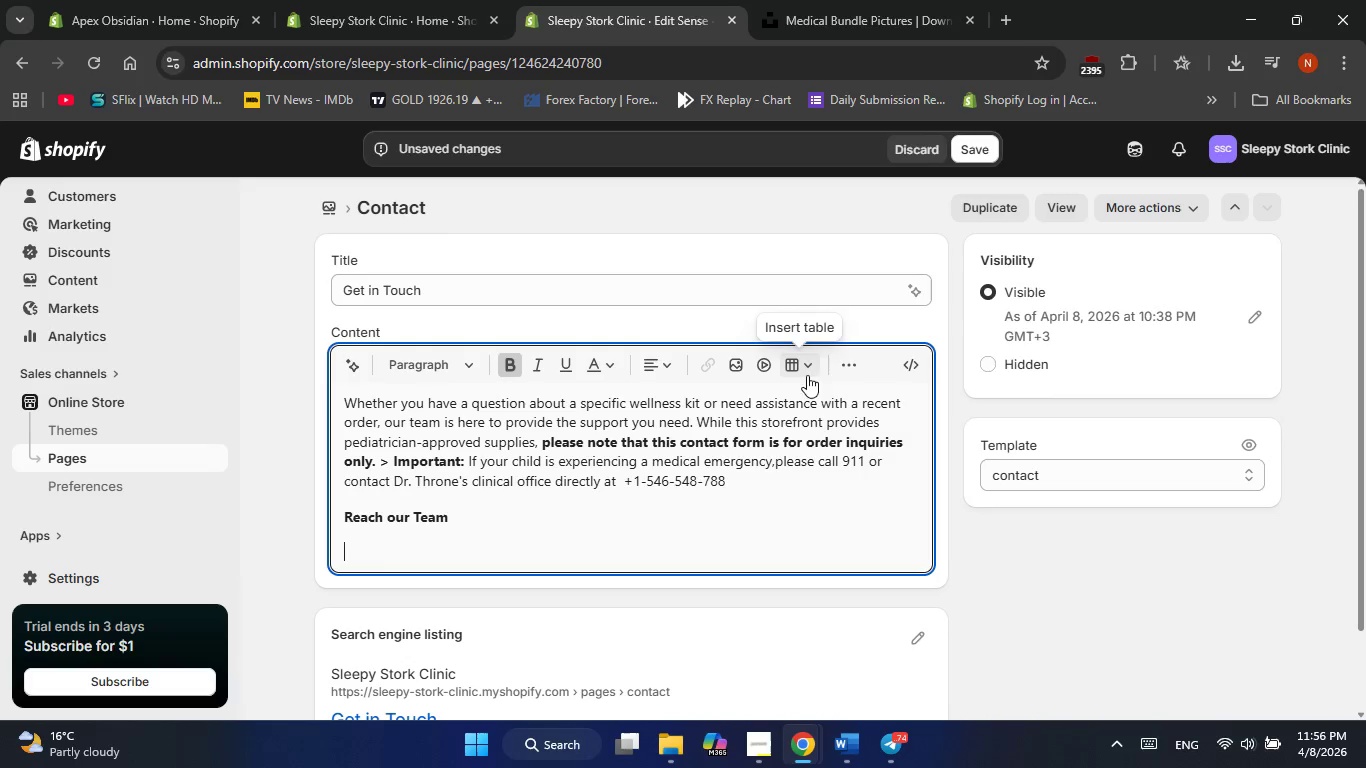 
left_click([842, 368])
 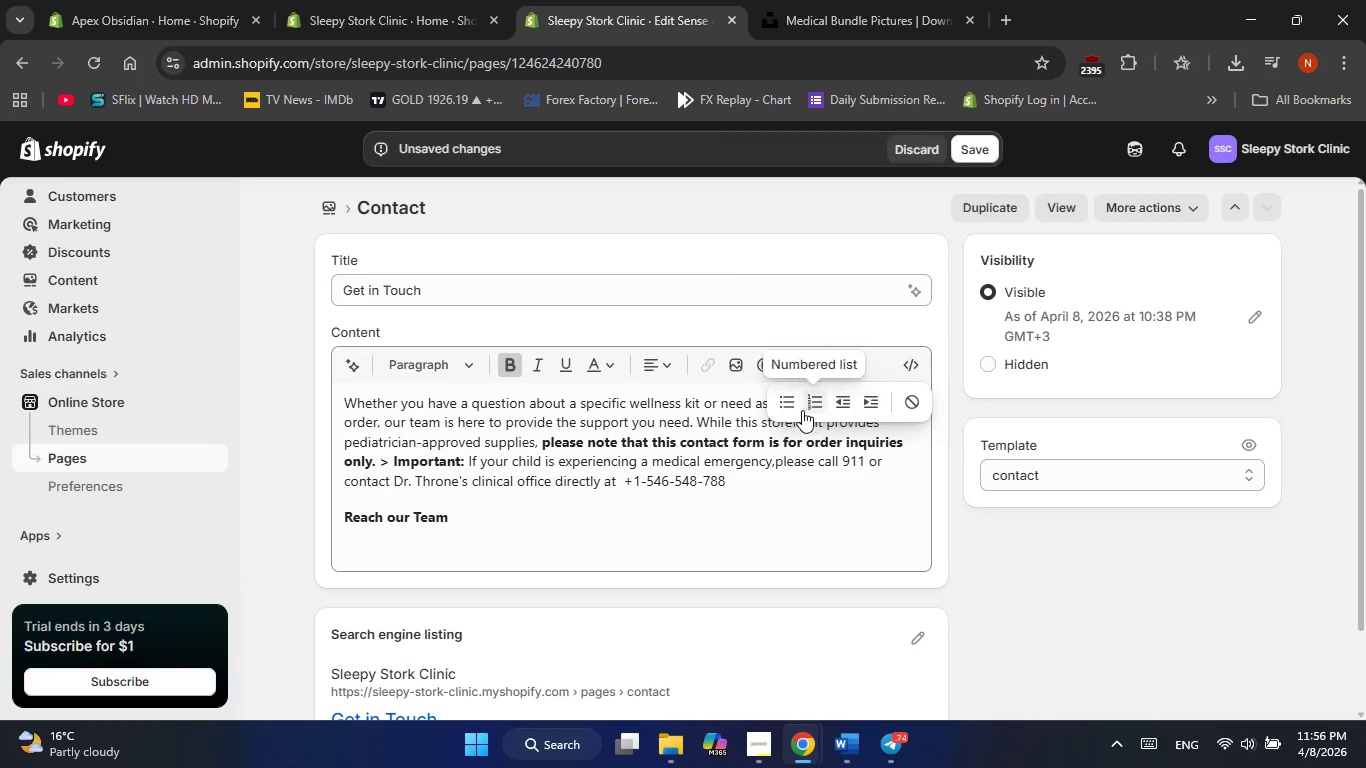 
left_click([792, 409])
 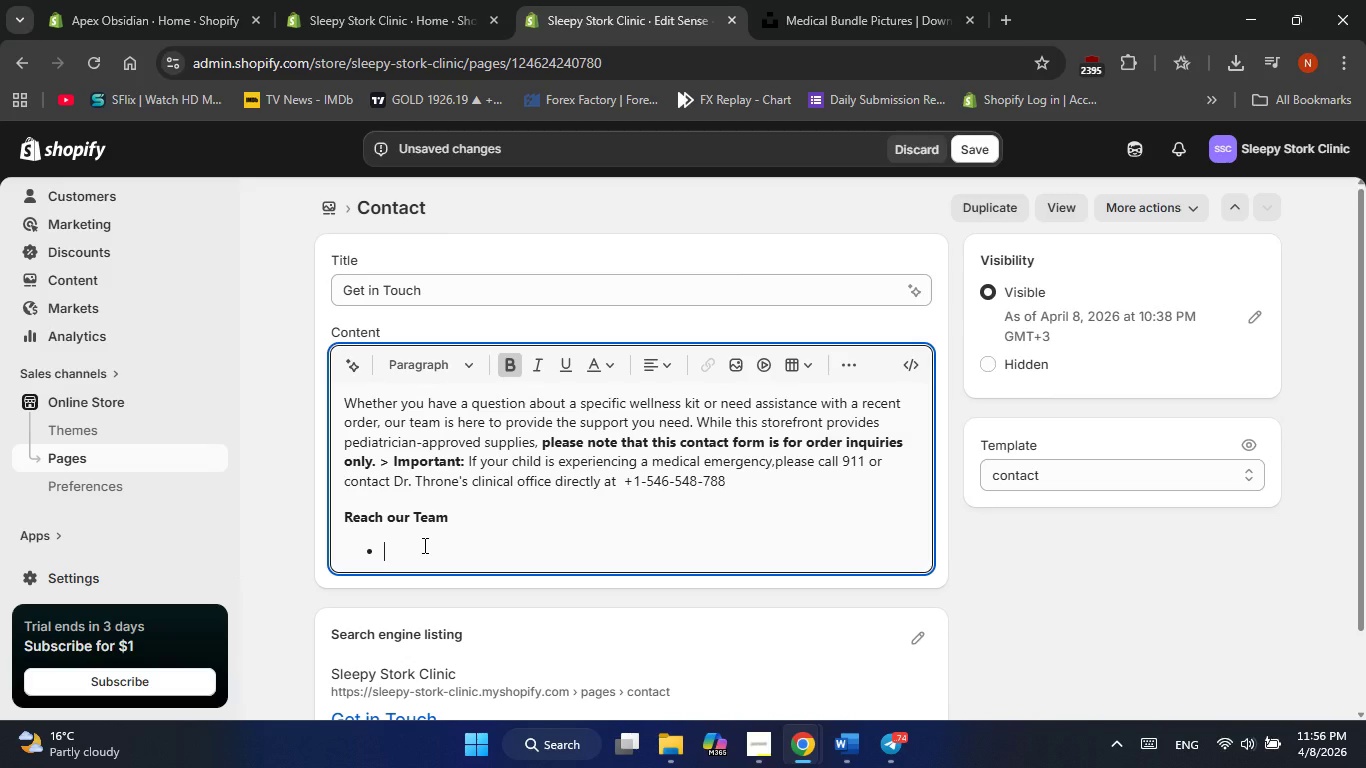 
type(Order Support: )
 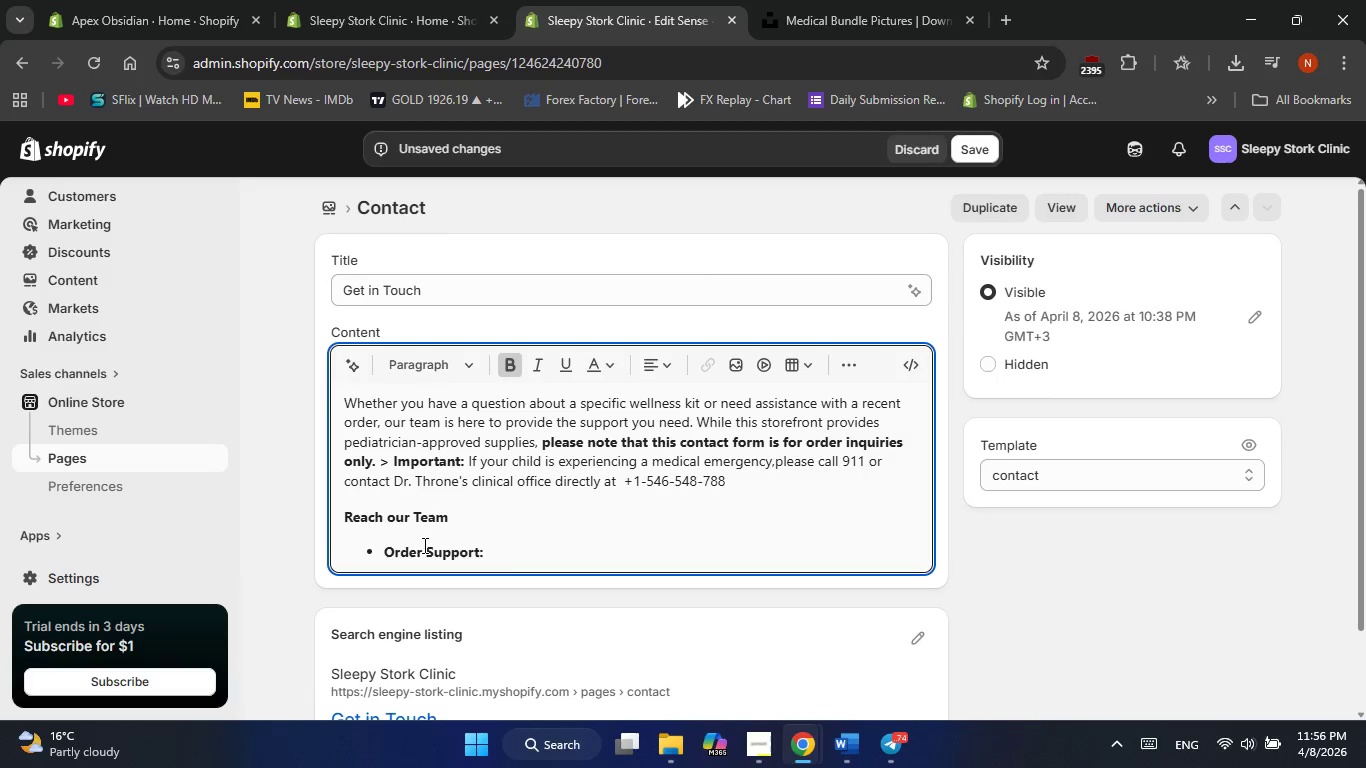 
left_click([501, 362])
 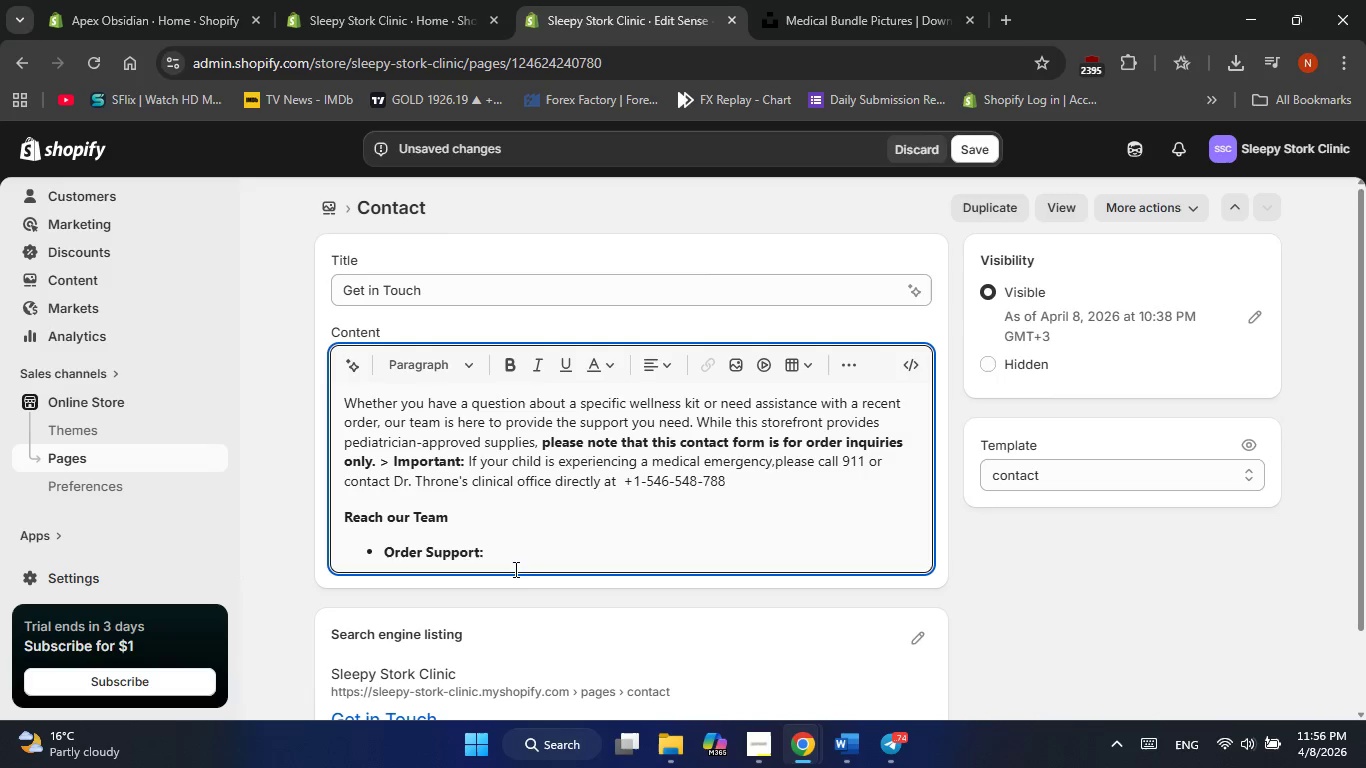 
left_click([514, 560])
 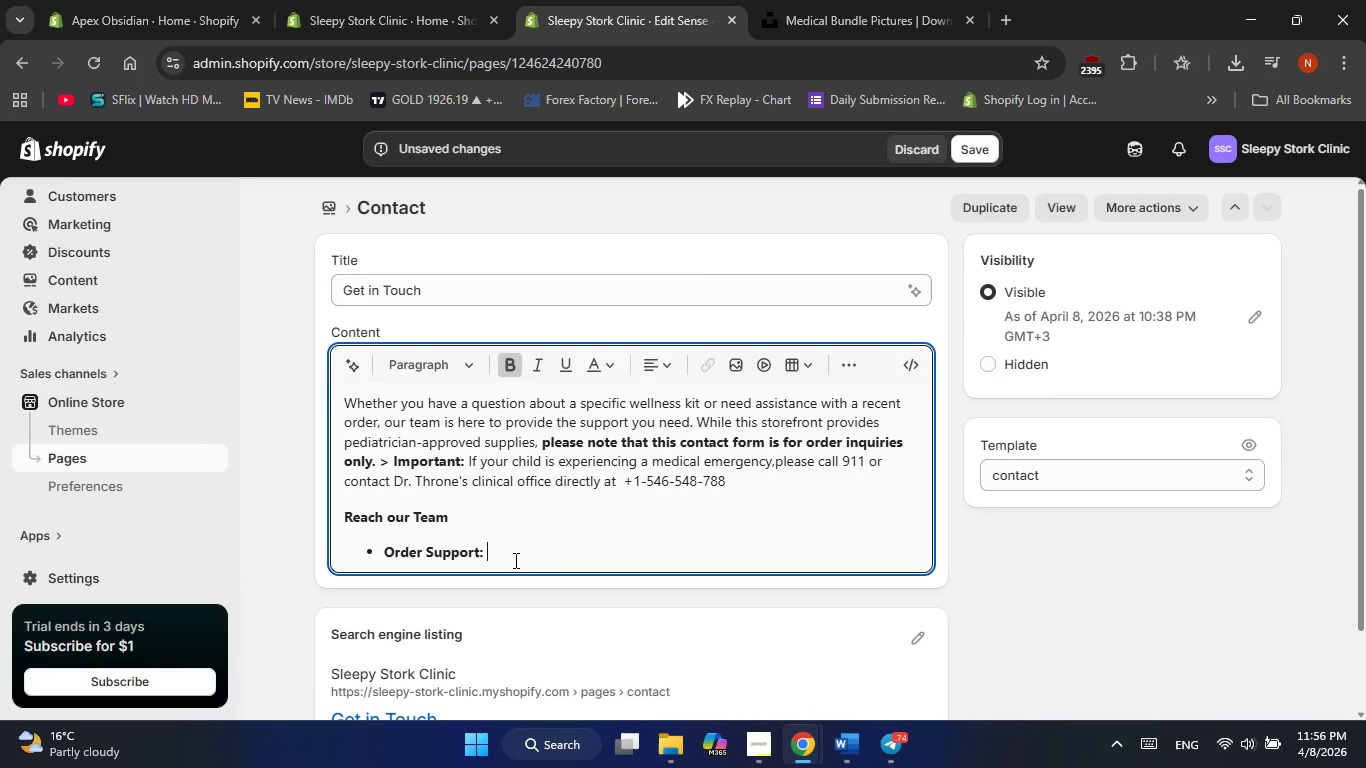 
type(support@thesleepystork.com)
 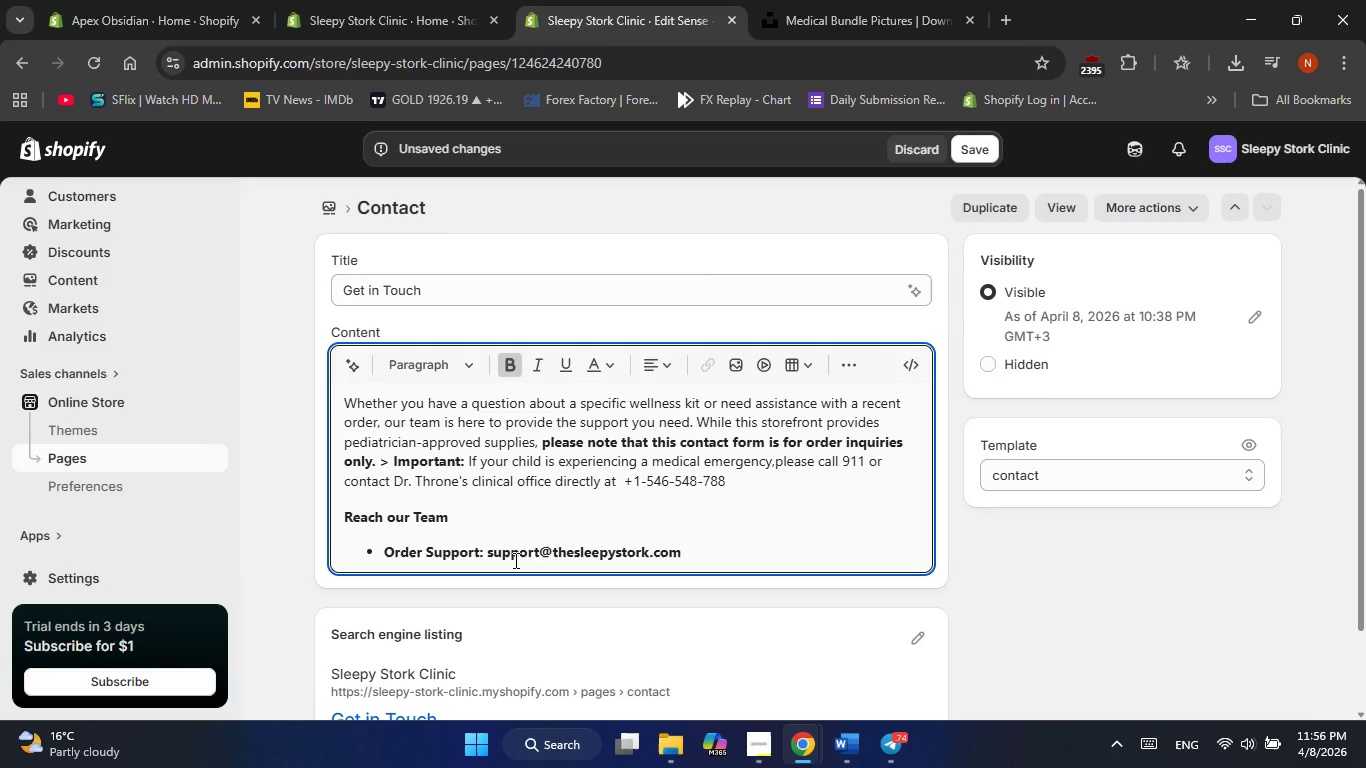 
wait(25.19)
 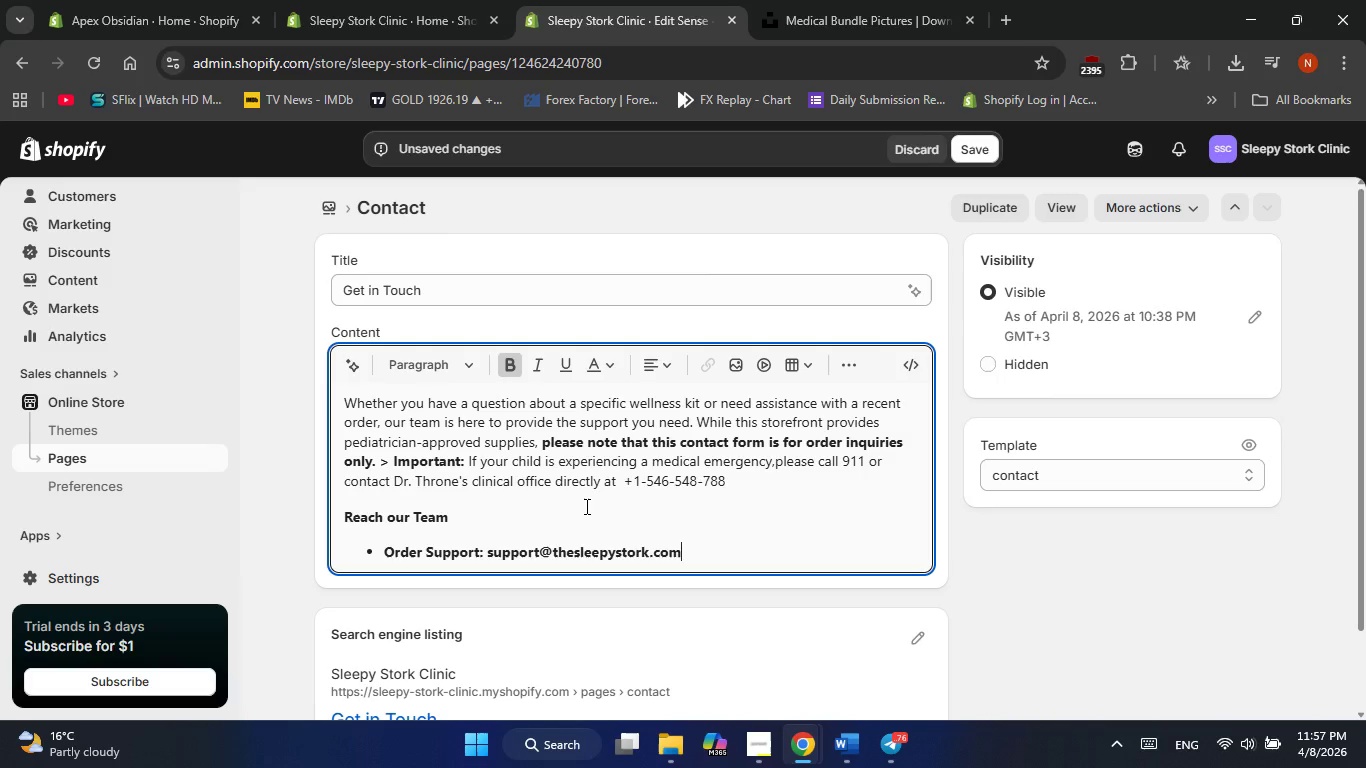 
left_click([739, 562])
 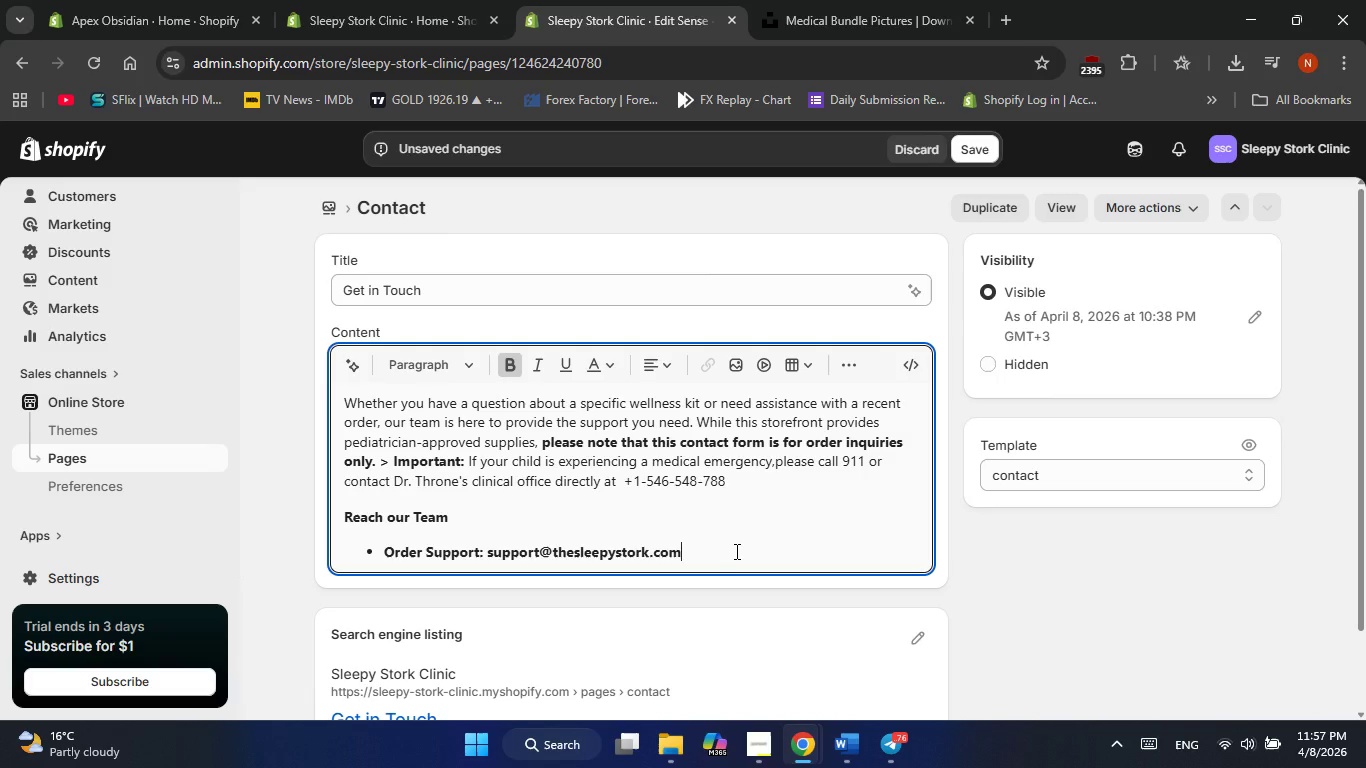 
left_click_drag(start_coordinate=[733, 551], to_coordinate=[358, 552])
 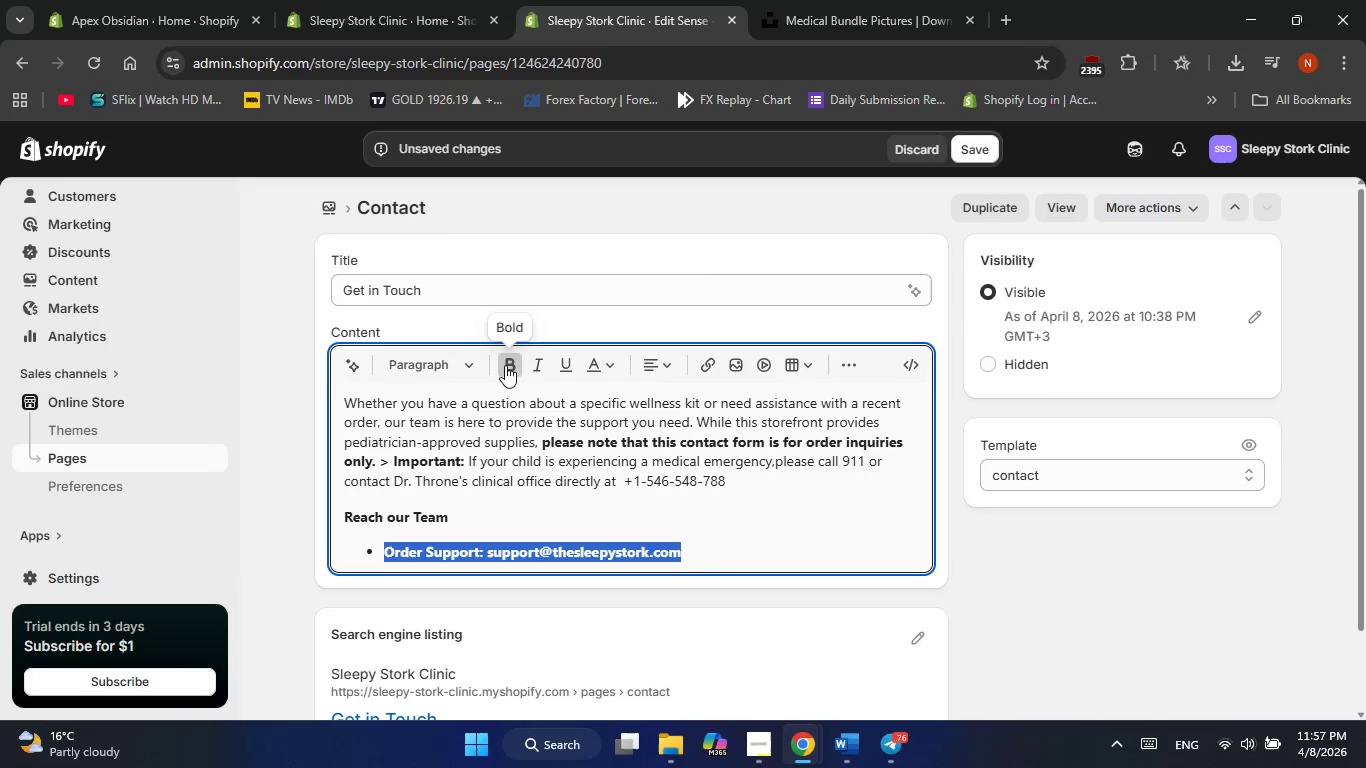 
left_click([506, 365])
 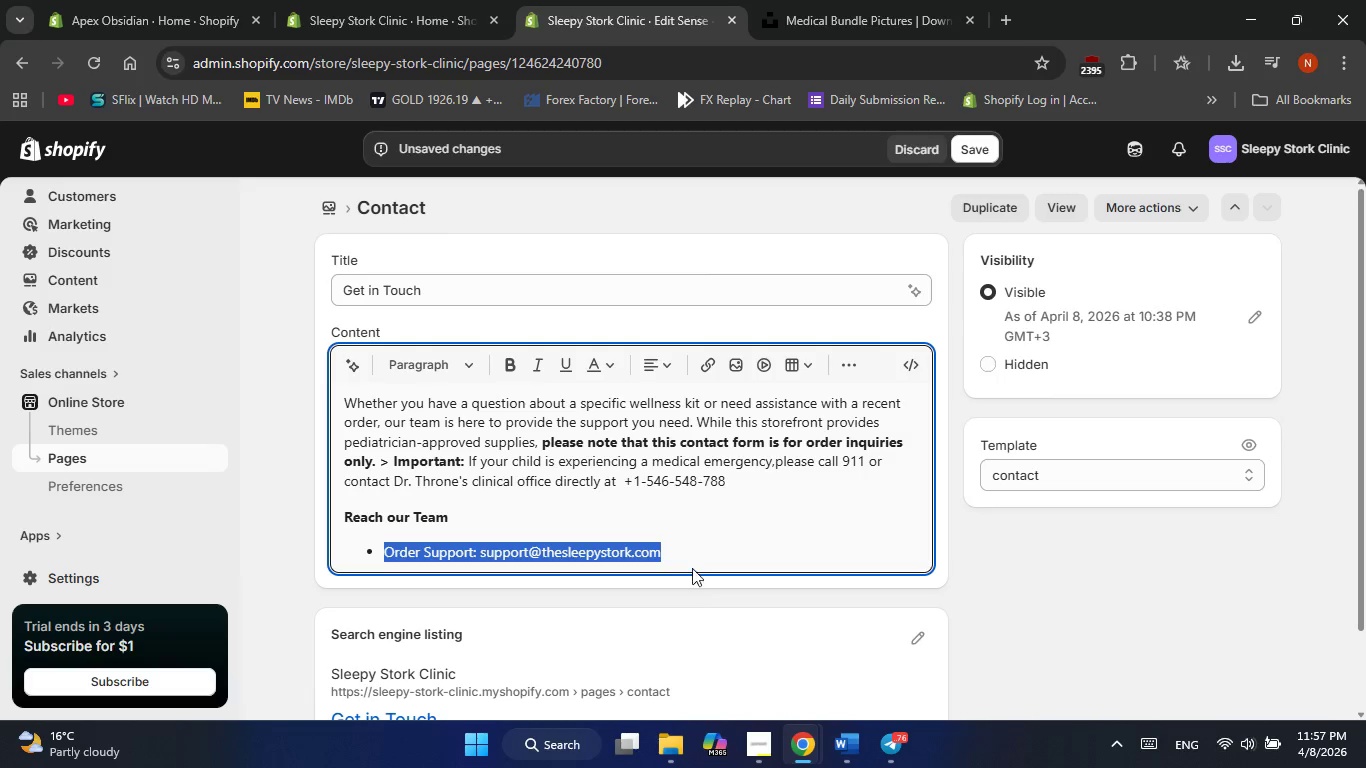 
left_click([693, 555])
 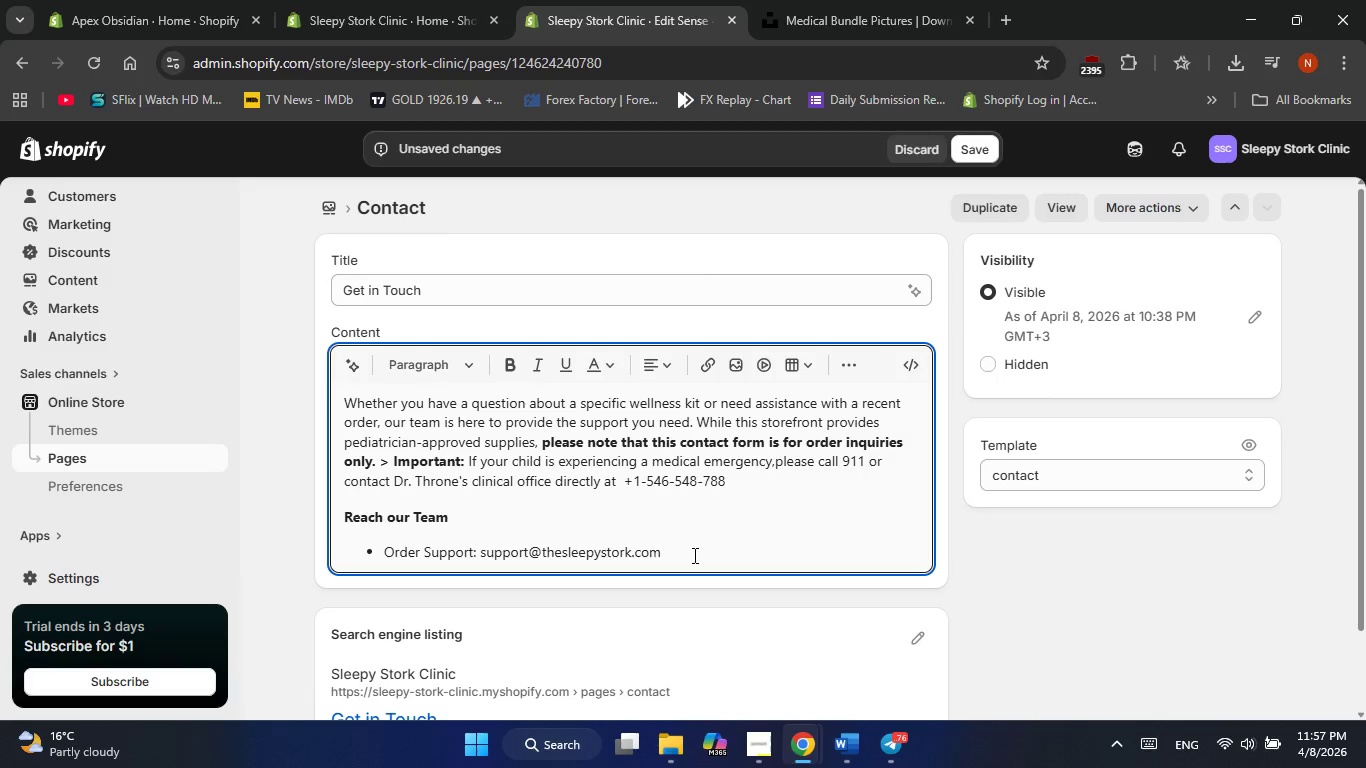 
key(Enter)
 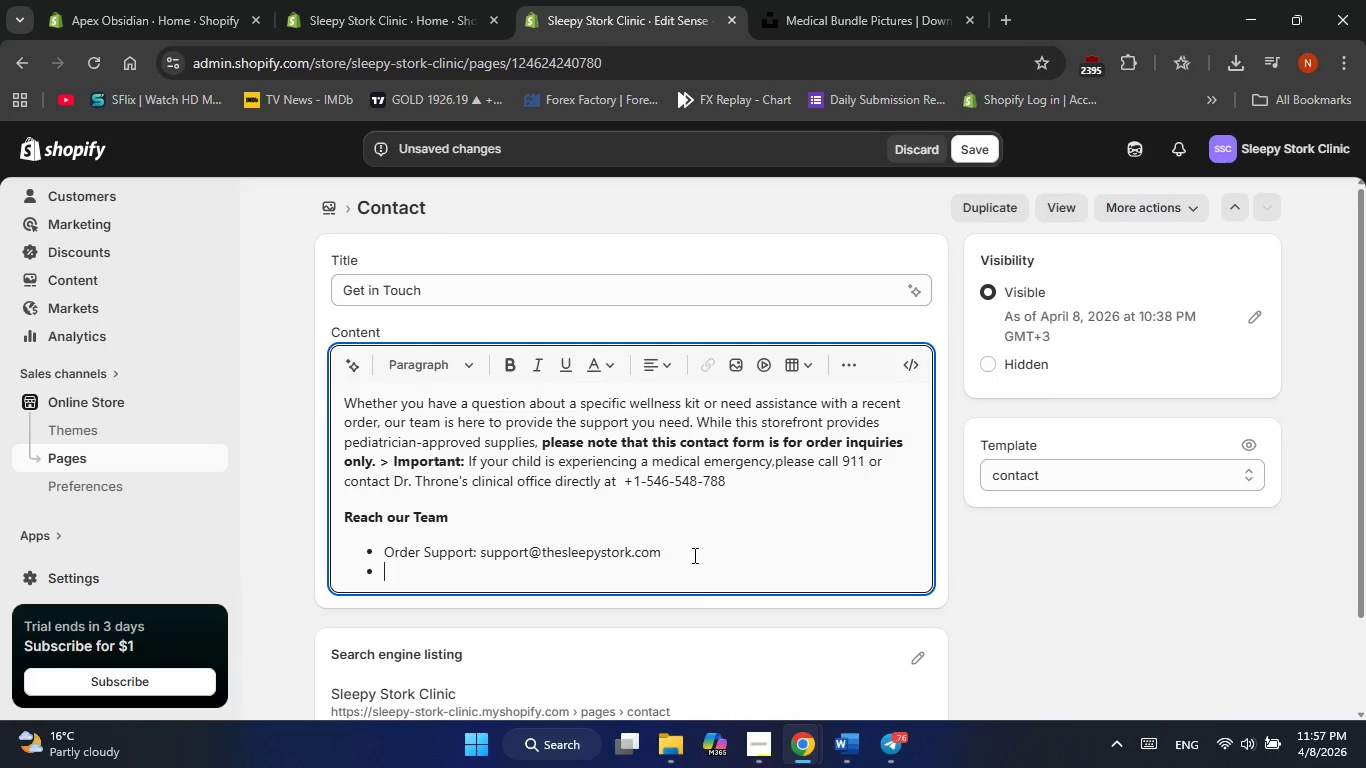 
type(Clinic Location )
key(Backspace)
key(Backspace)
key(Backspace)
key(Backspace)
key(Backspace)
key(Backspace)
key(Backspace)
key(Backspace)
key(Backspace)
 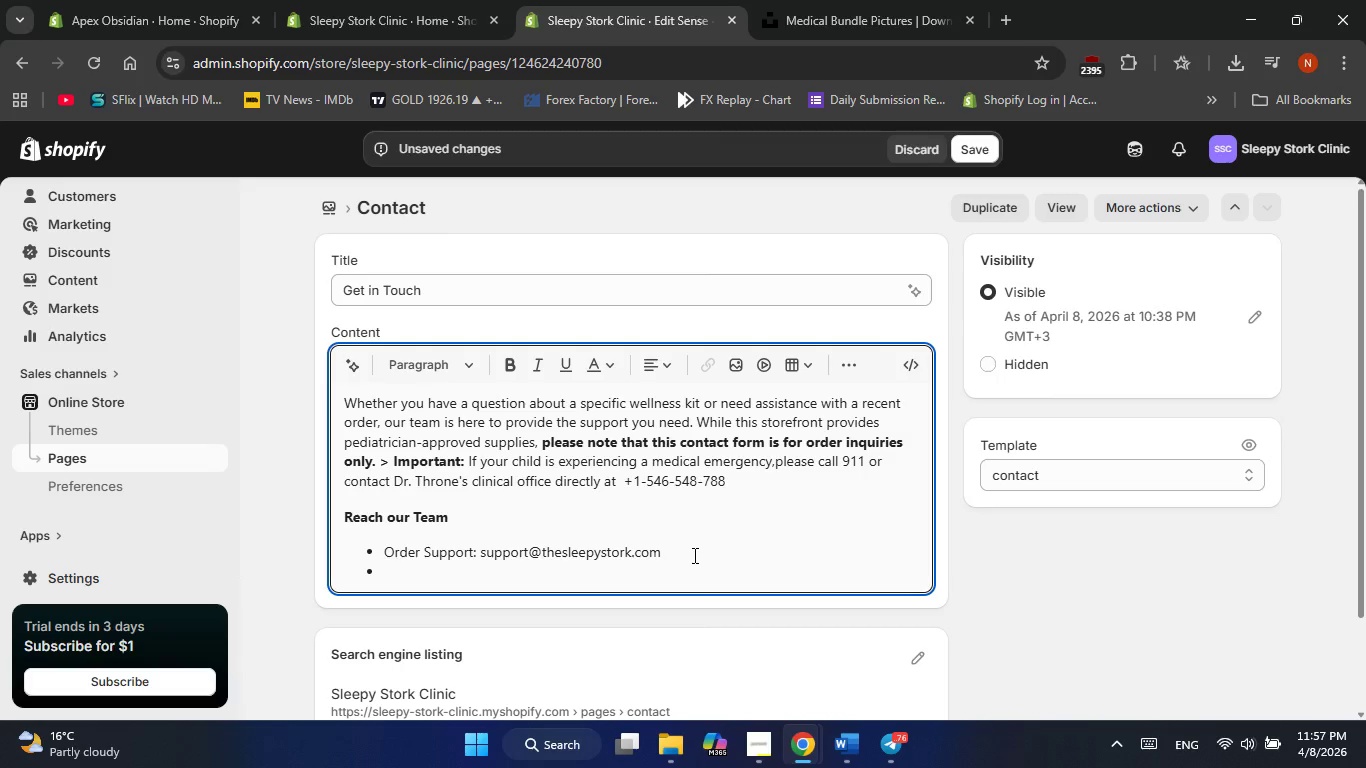 
wait(6.16)
 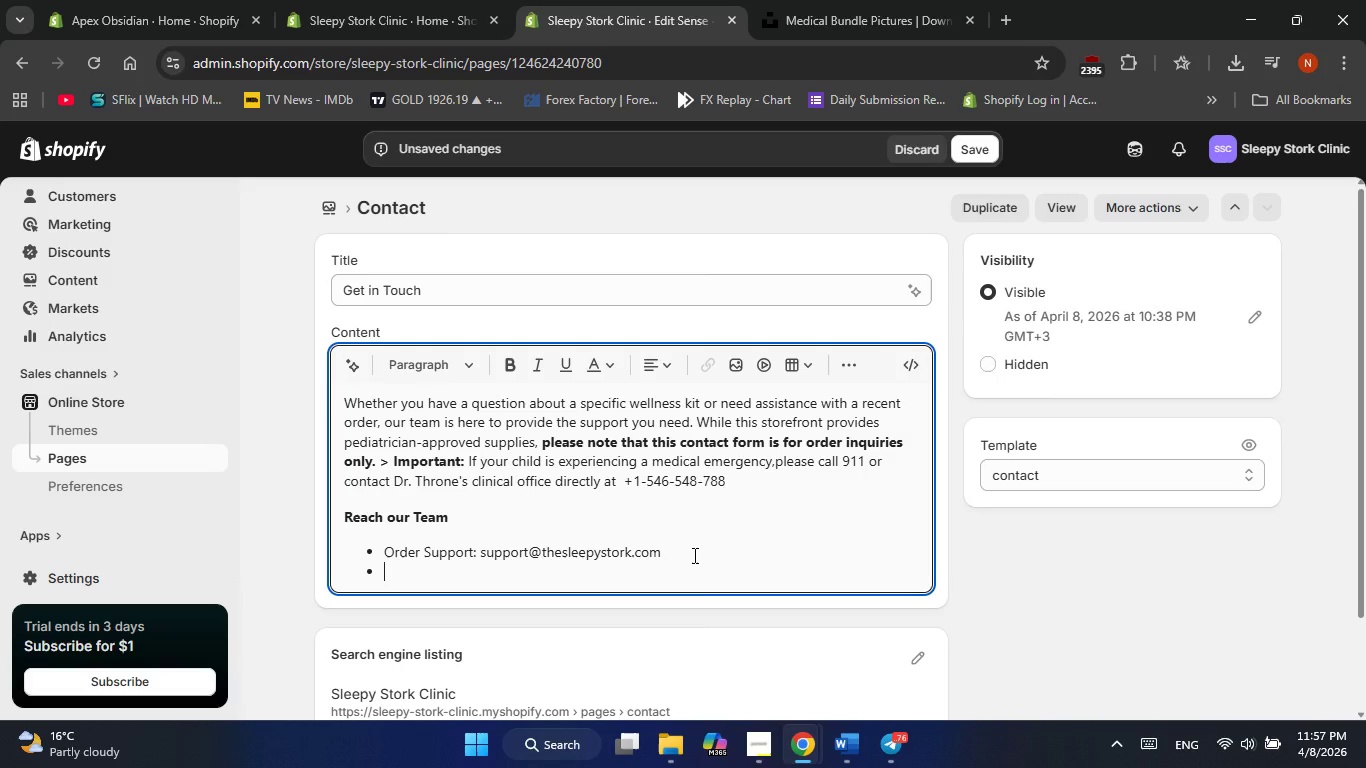 
type(Business Hours )
key(Backspace)
type(: Monday - Friday )
key(Backspace)
type(, 9:00 AM - 5;)
 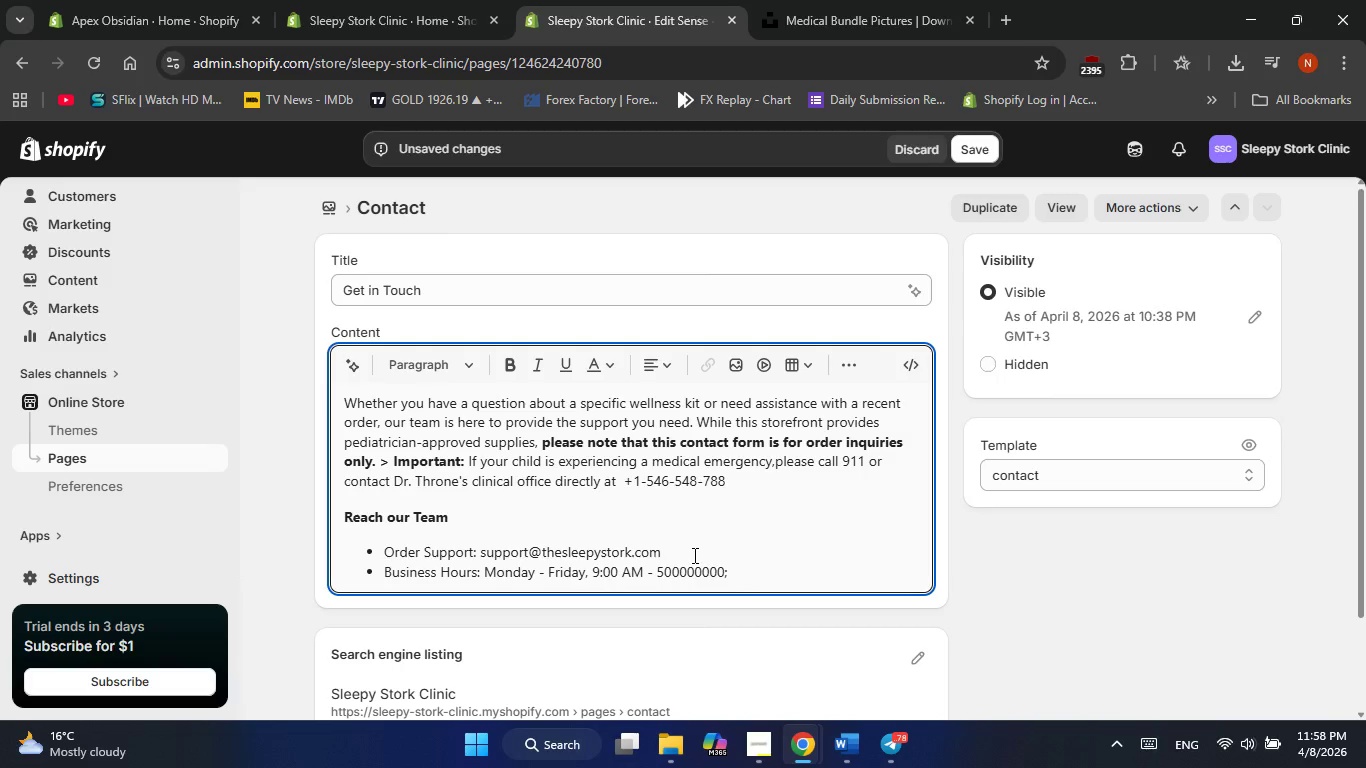 
 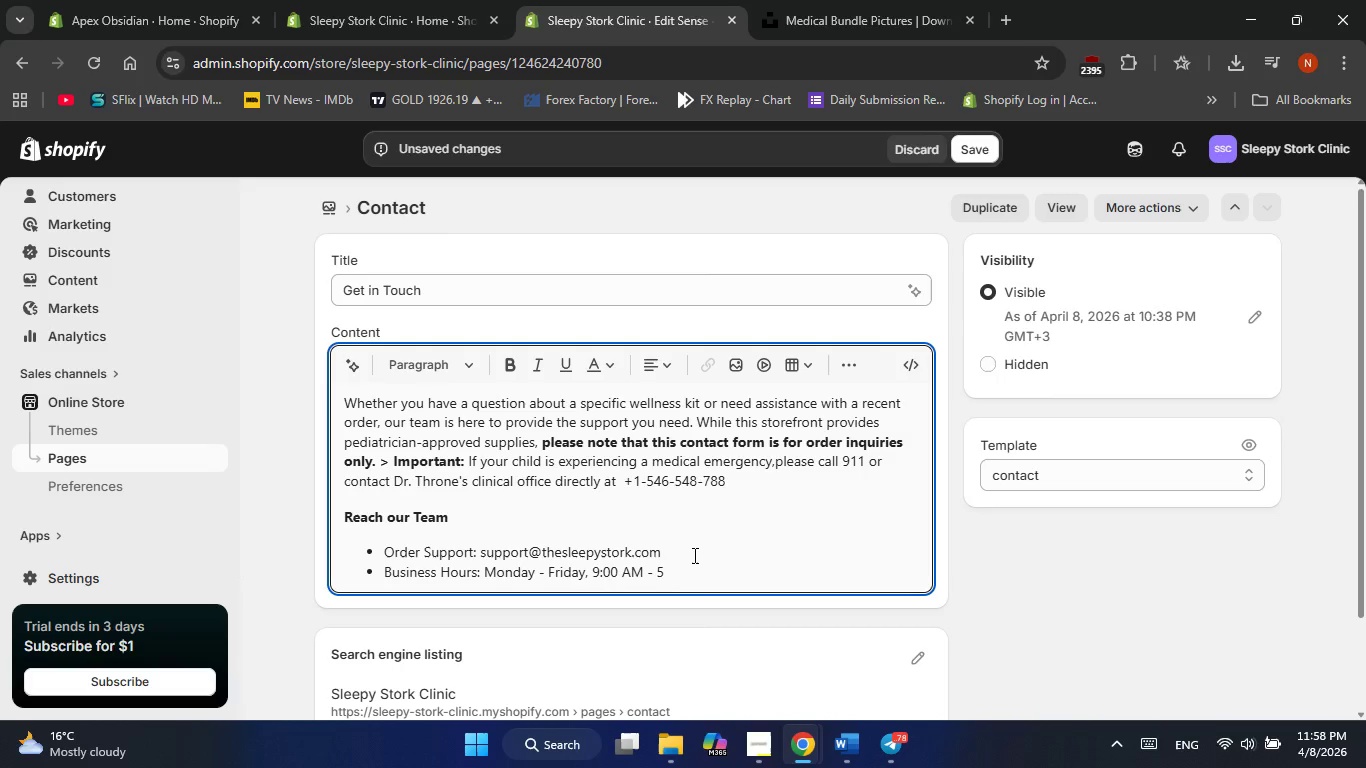 
hold_key(key=Numpad0, duration=0.95)
 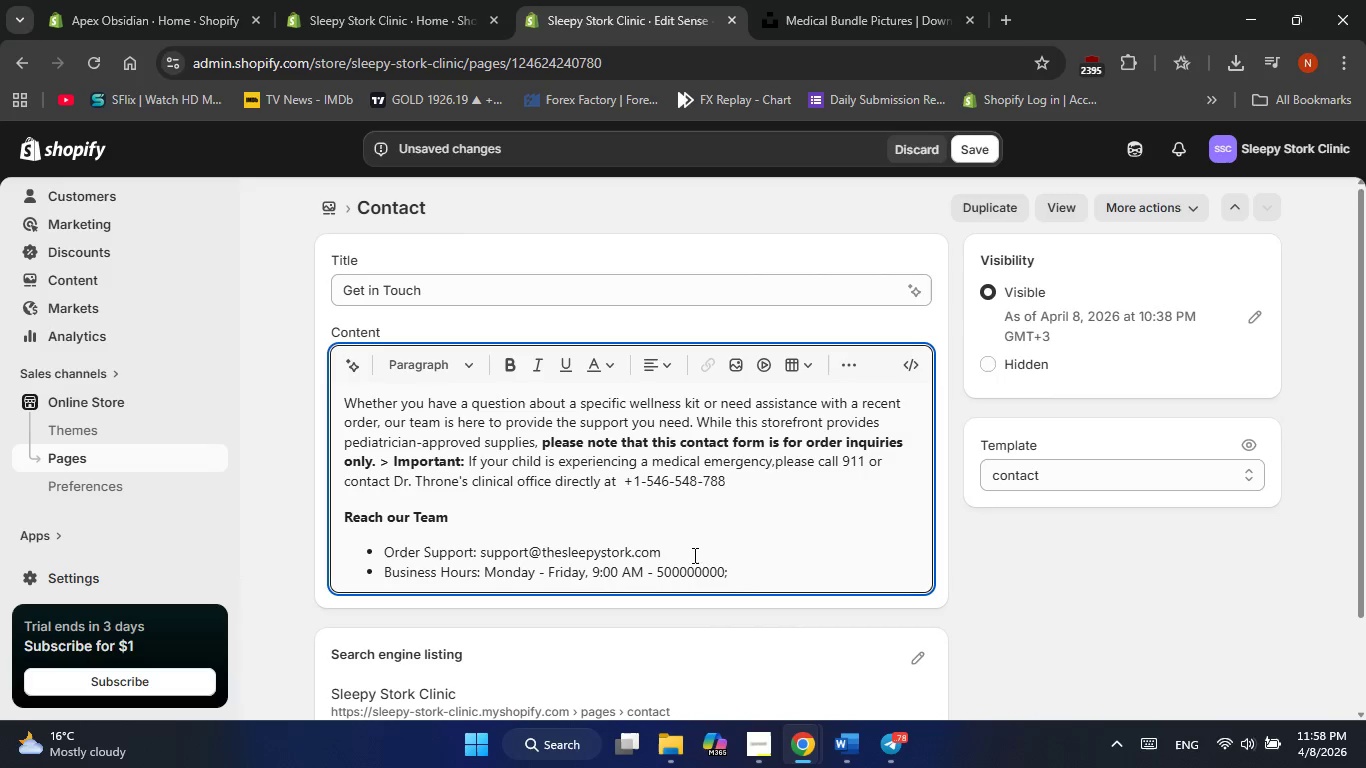 
key(ArrowLeft)
 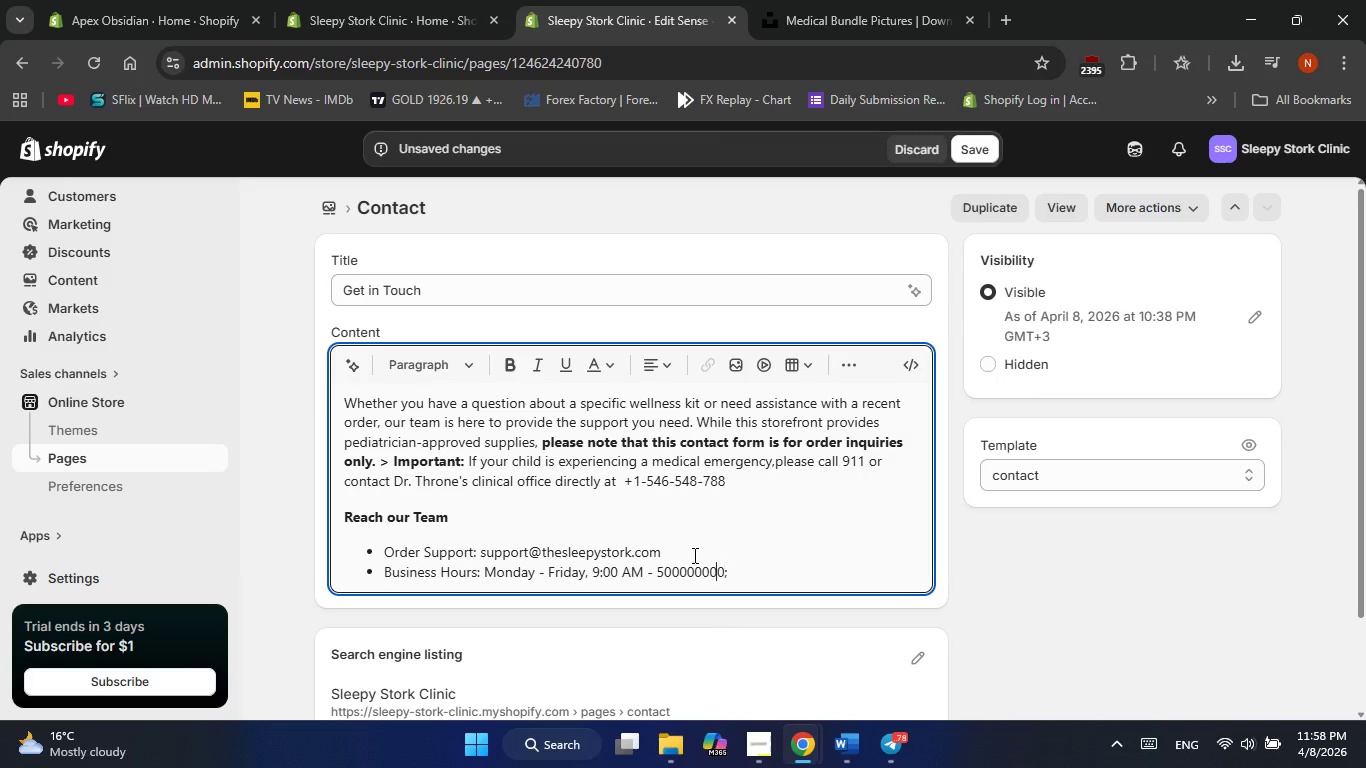 
key(ArrowLeft)
 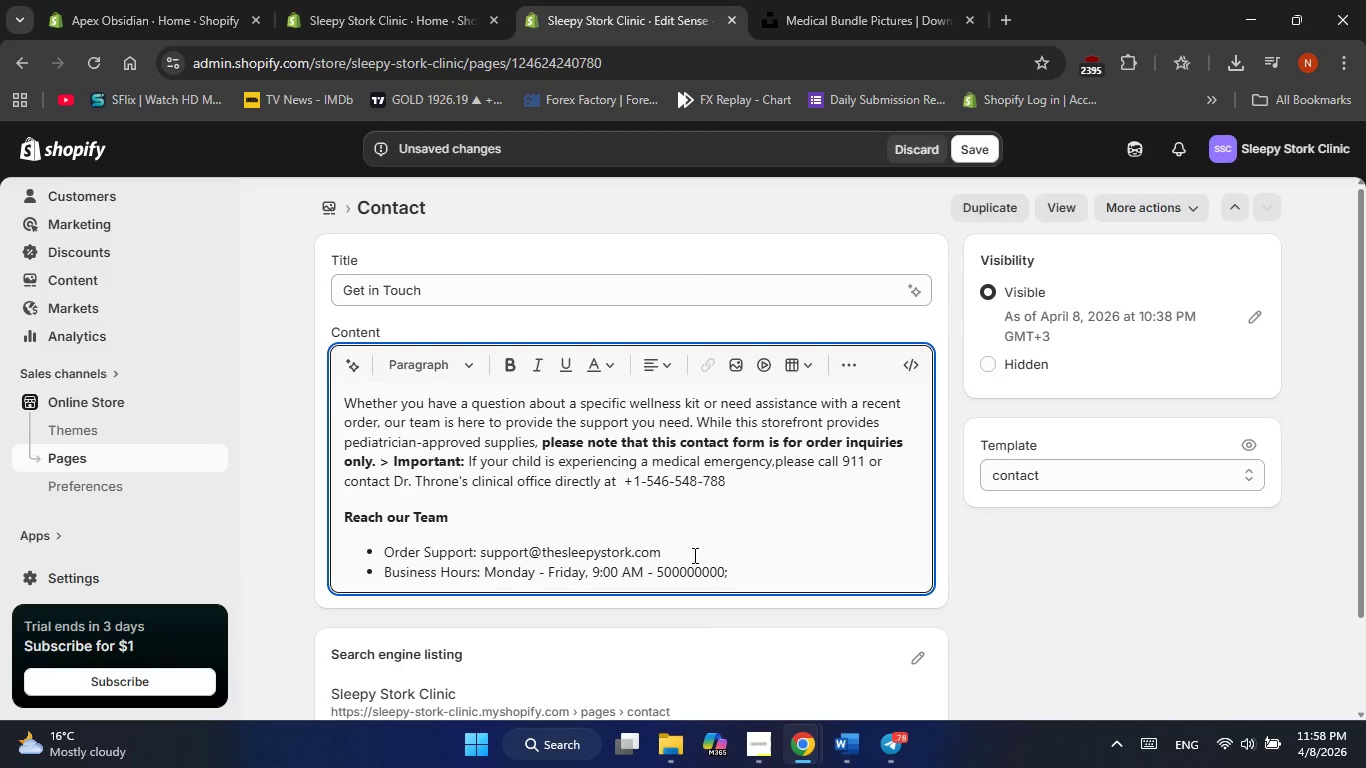 
key(Backspace)
 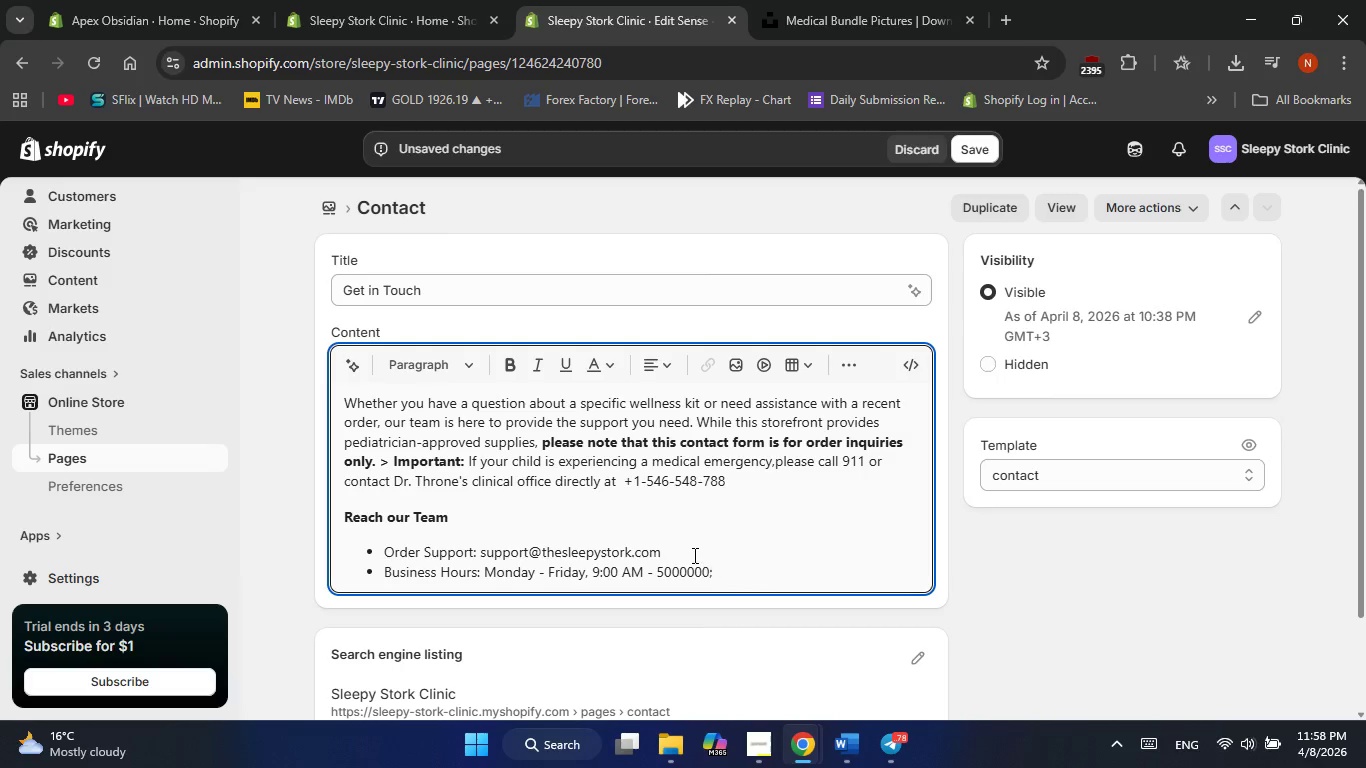 
key(Backspace)
 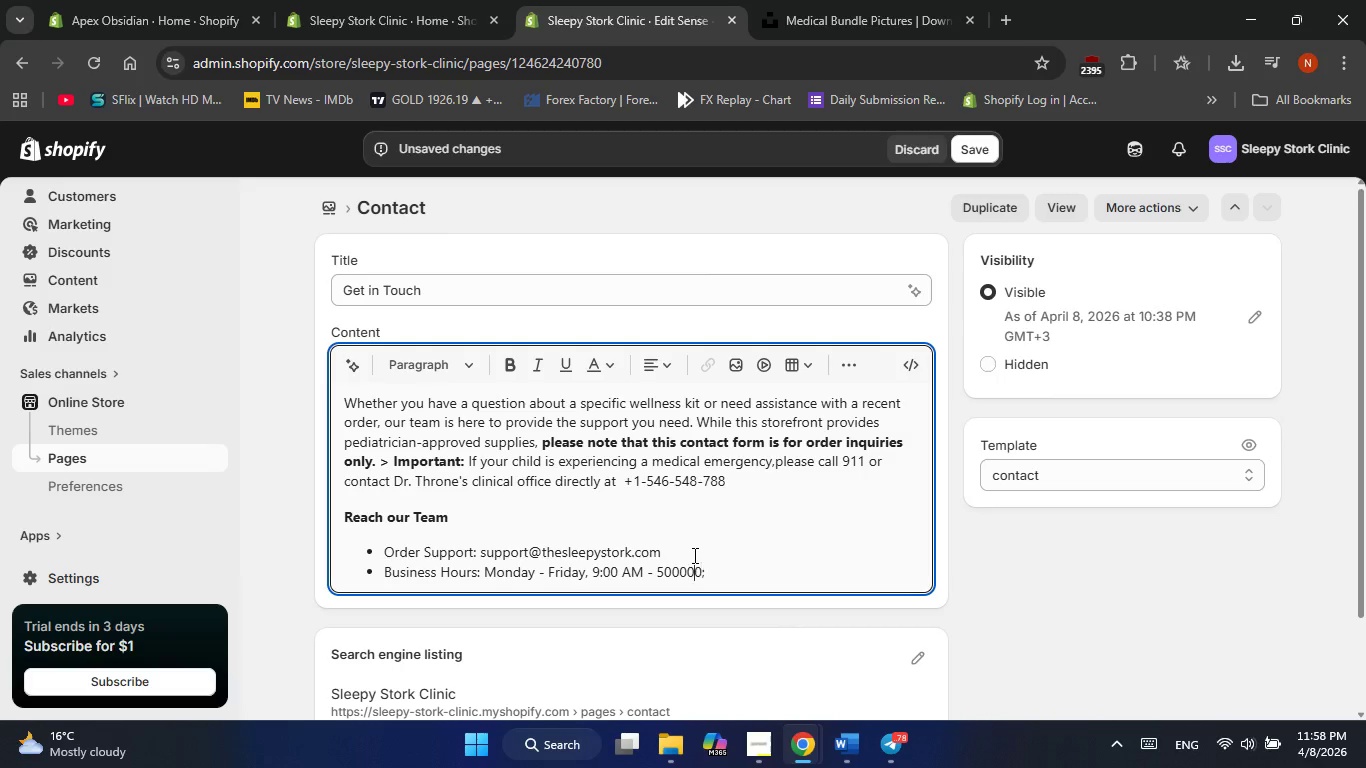 
key(Backspace)
 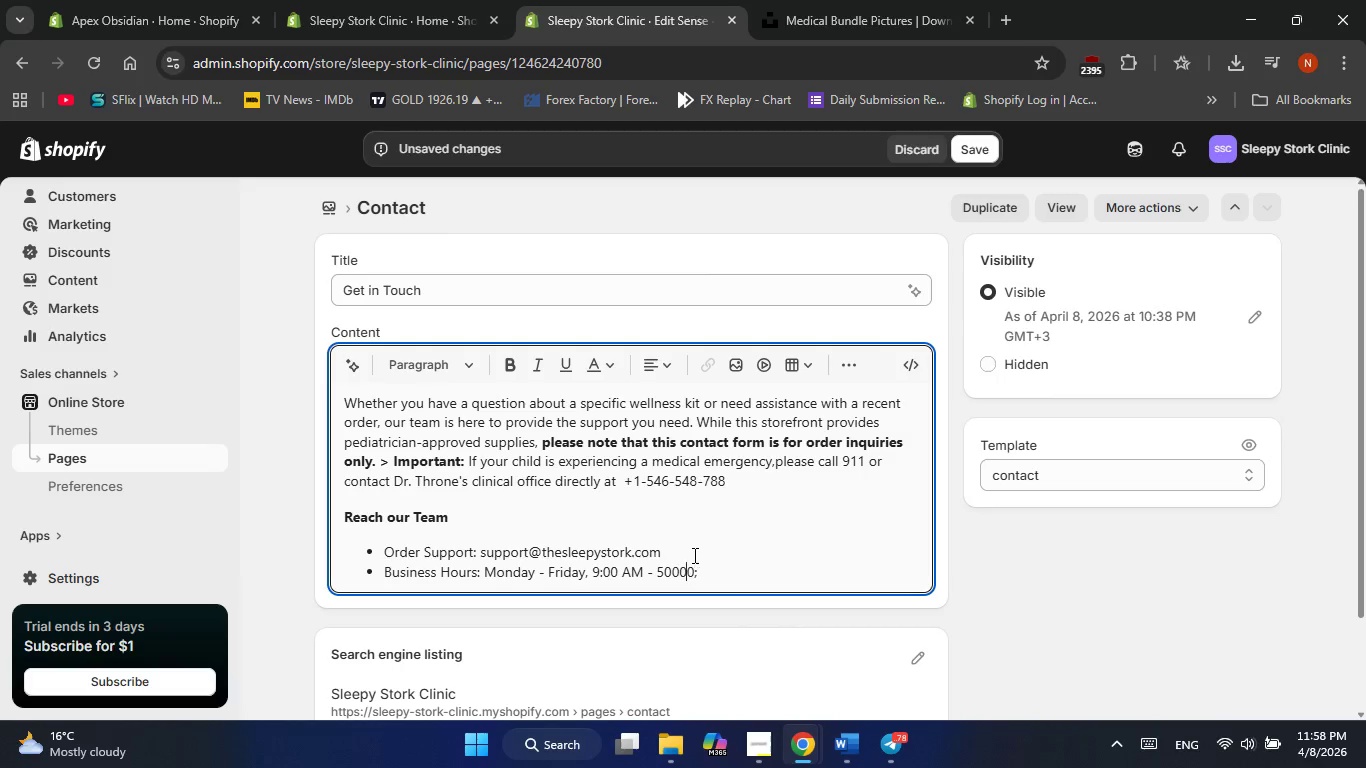 
key(Backspace)
 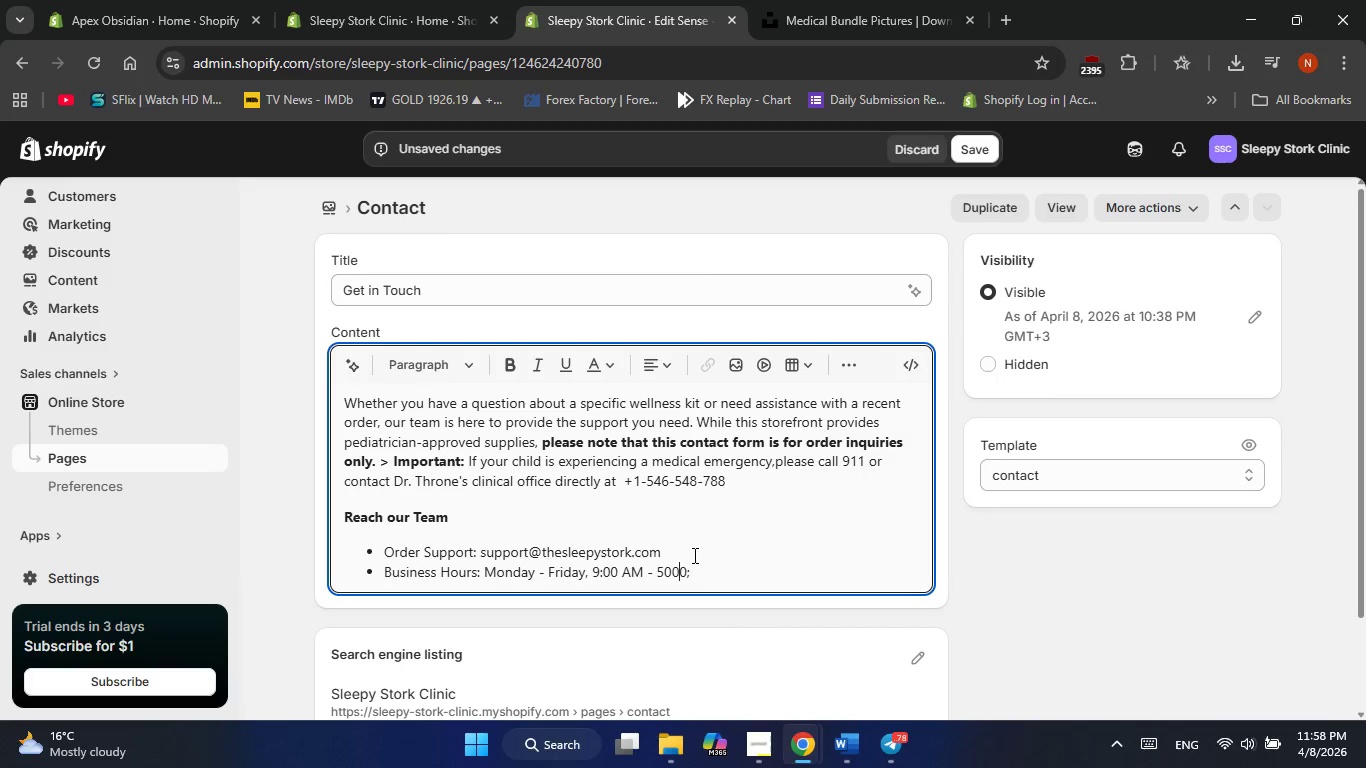 
key(Backspace)
 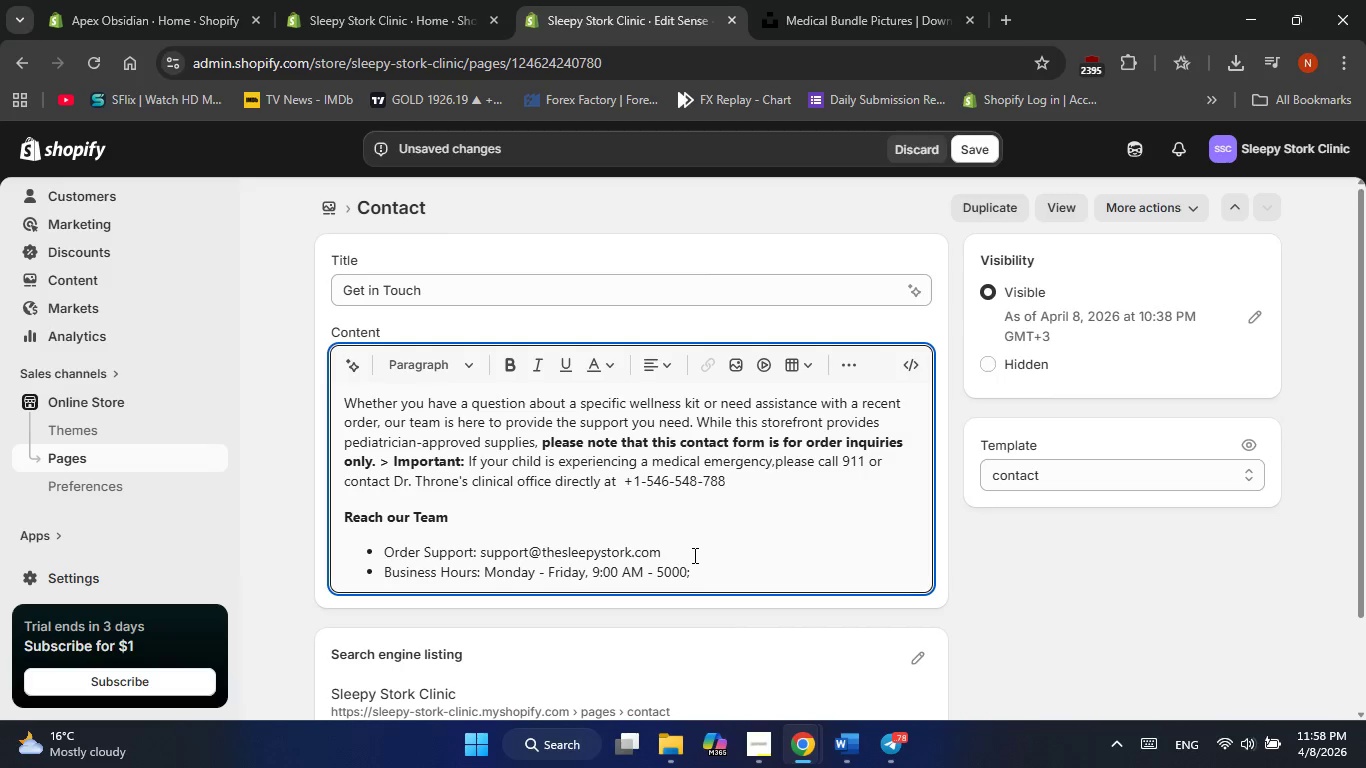 
key(Delete)
 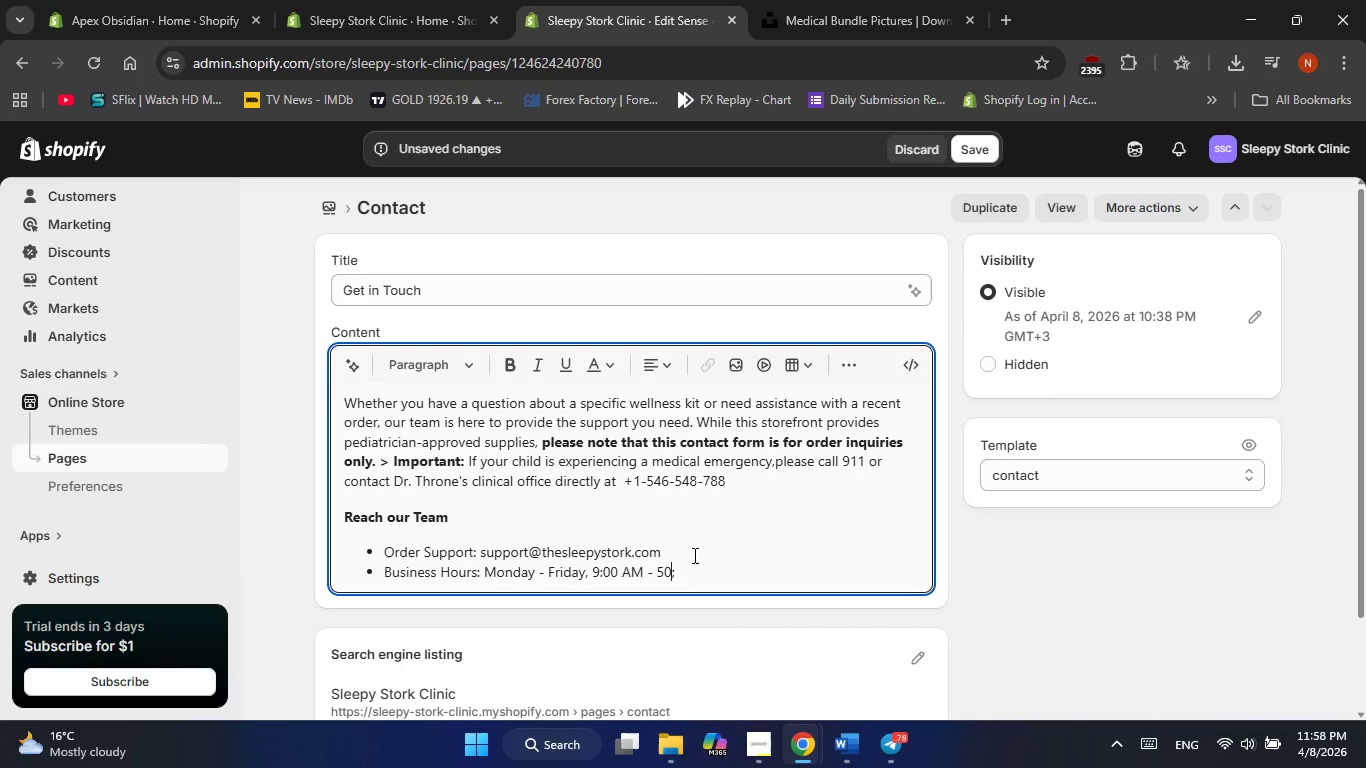 
key(Backspace)
 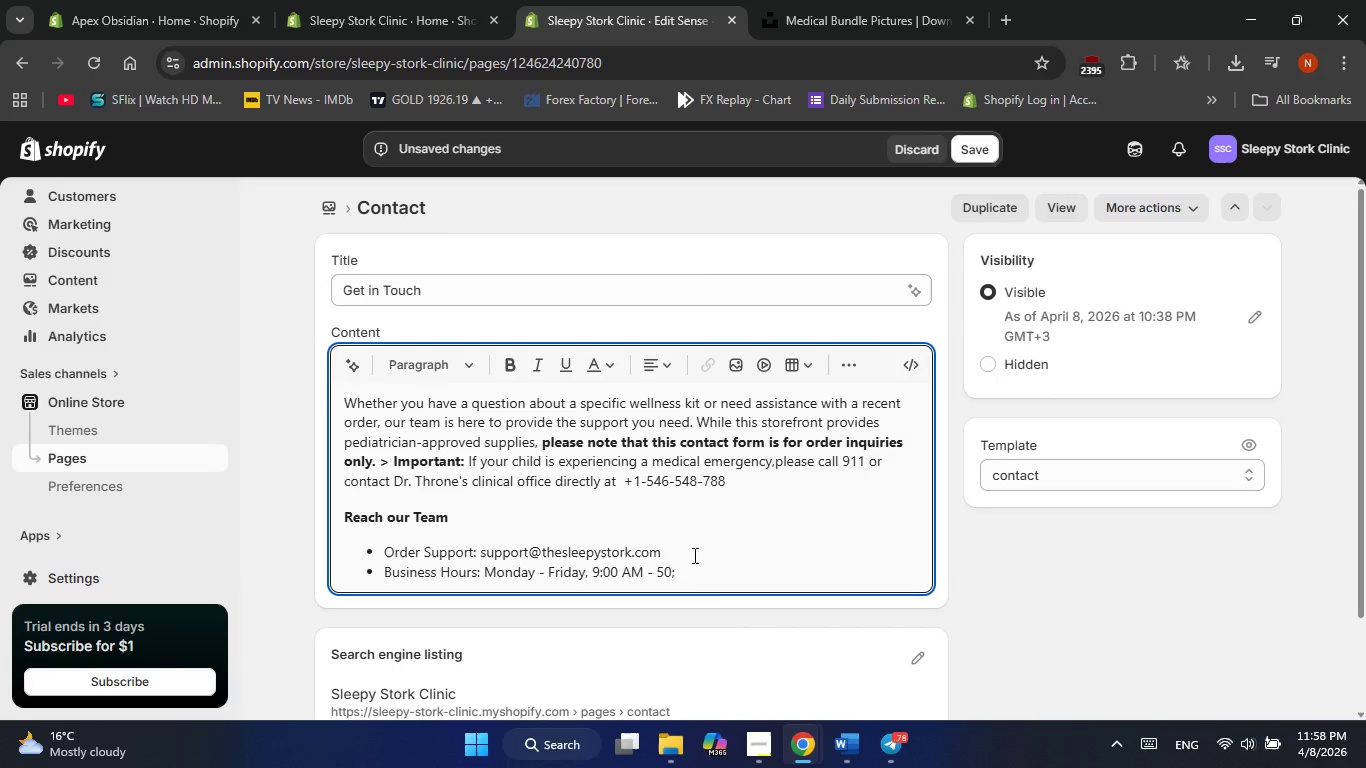 
key(ArrowLeft)
 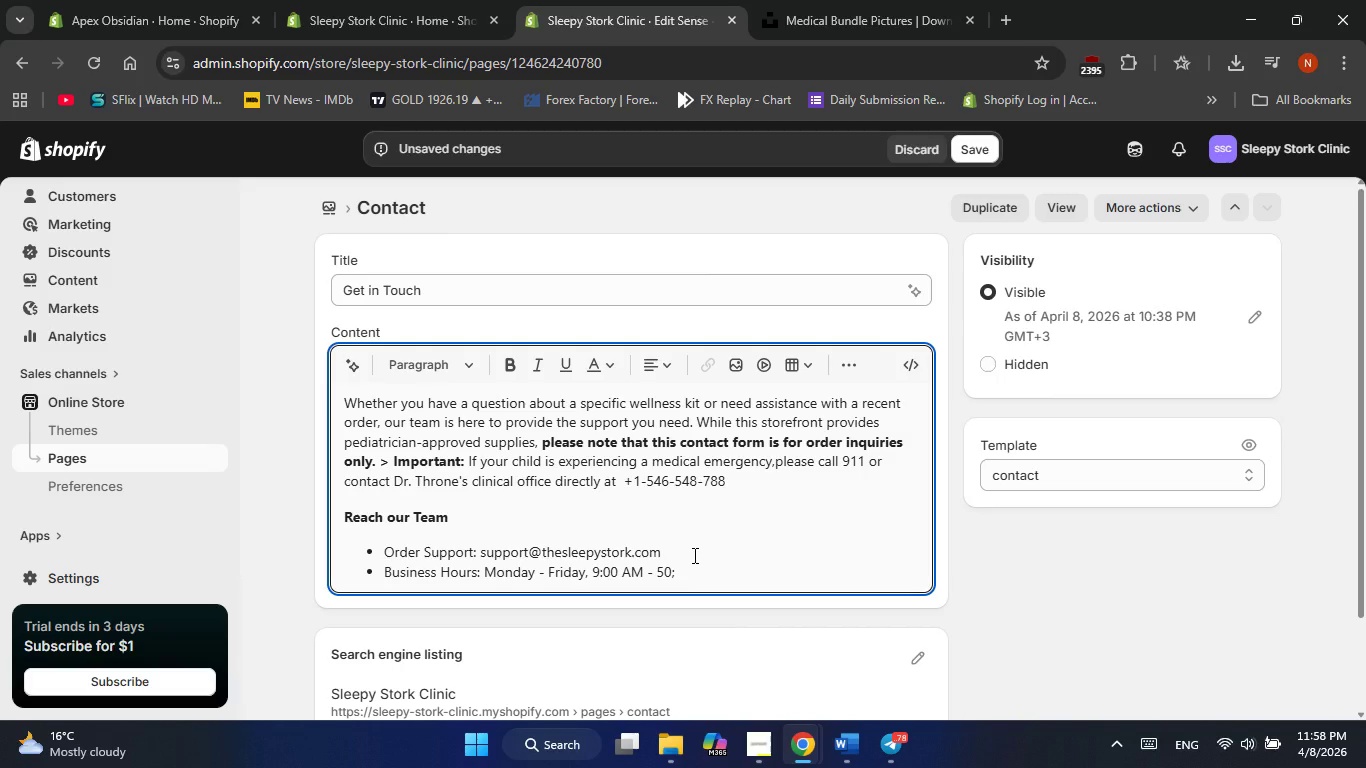 
key(Shift+Semicolon)
 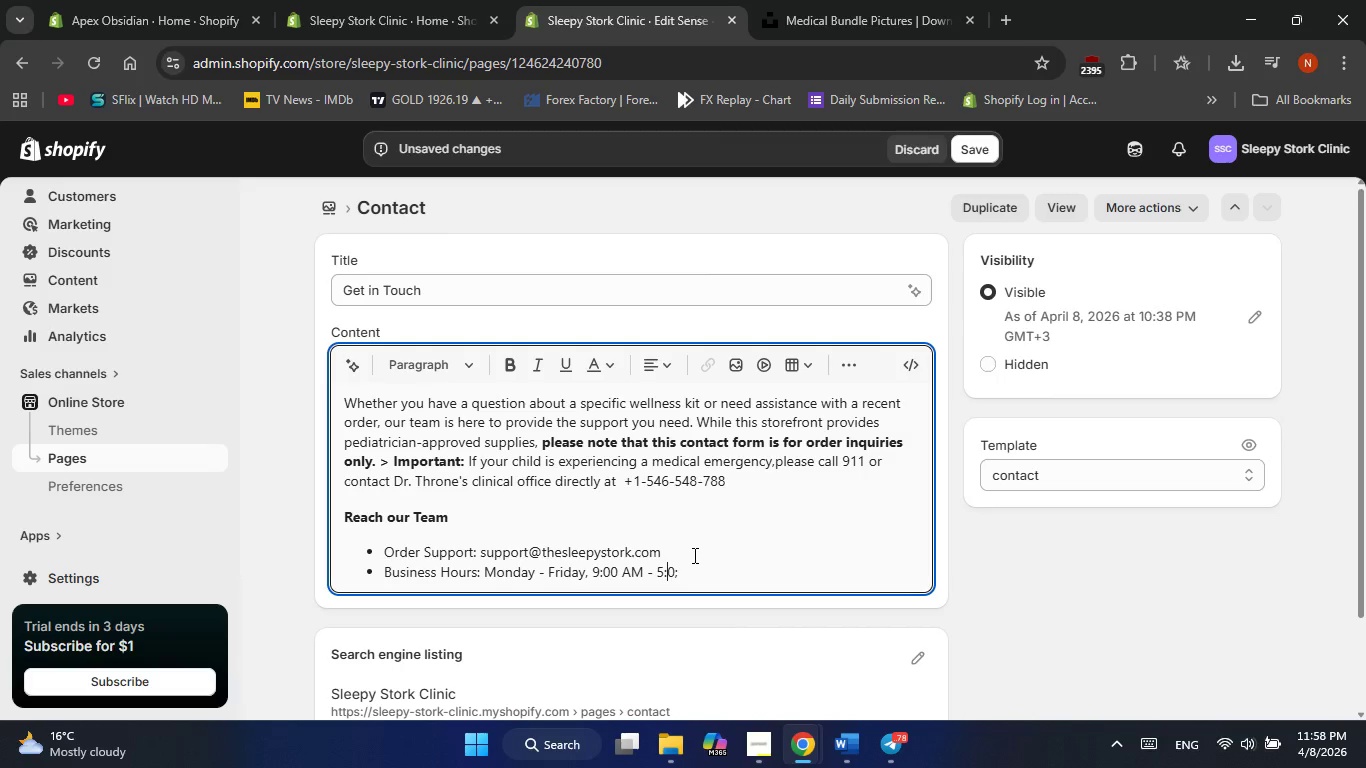 
key(ArrowRight)
 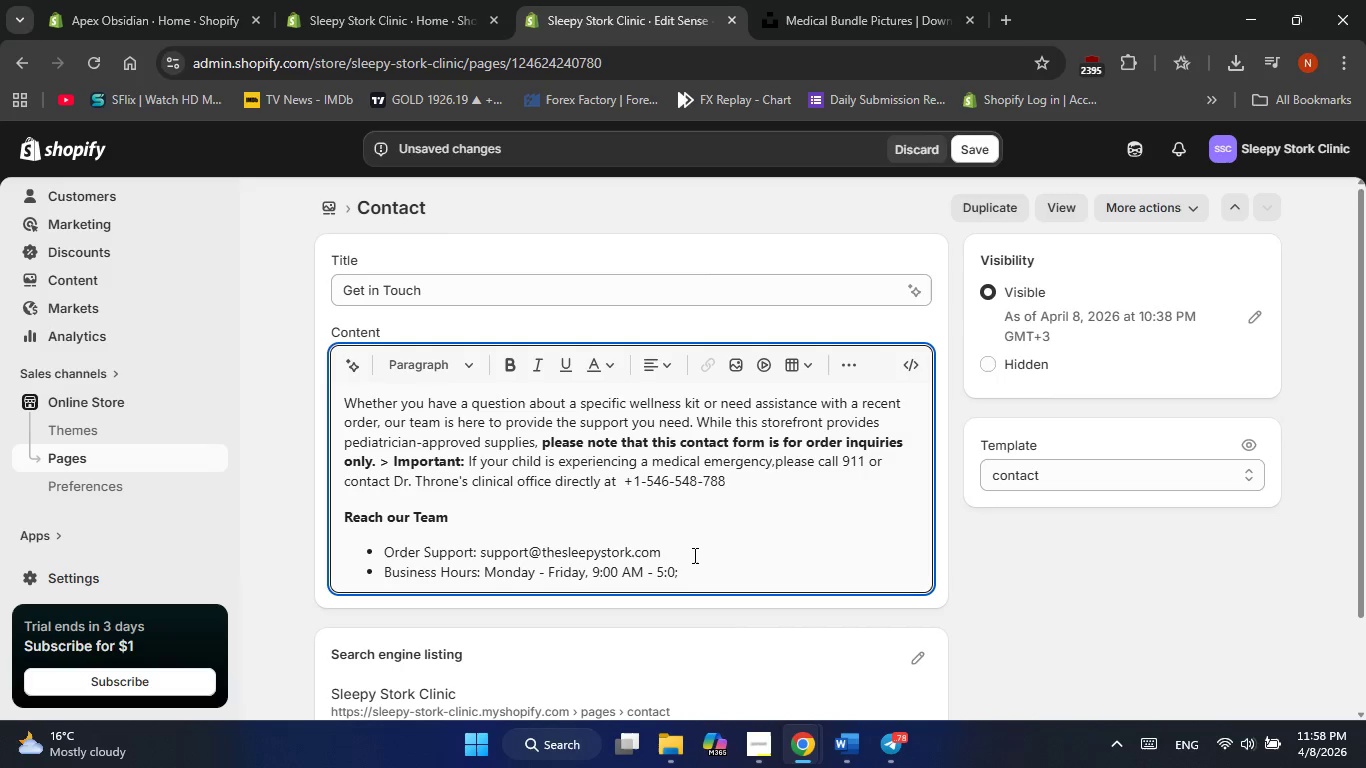 
type(0 PM EST )
key(Backspace)
type([Delete])
 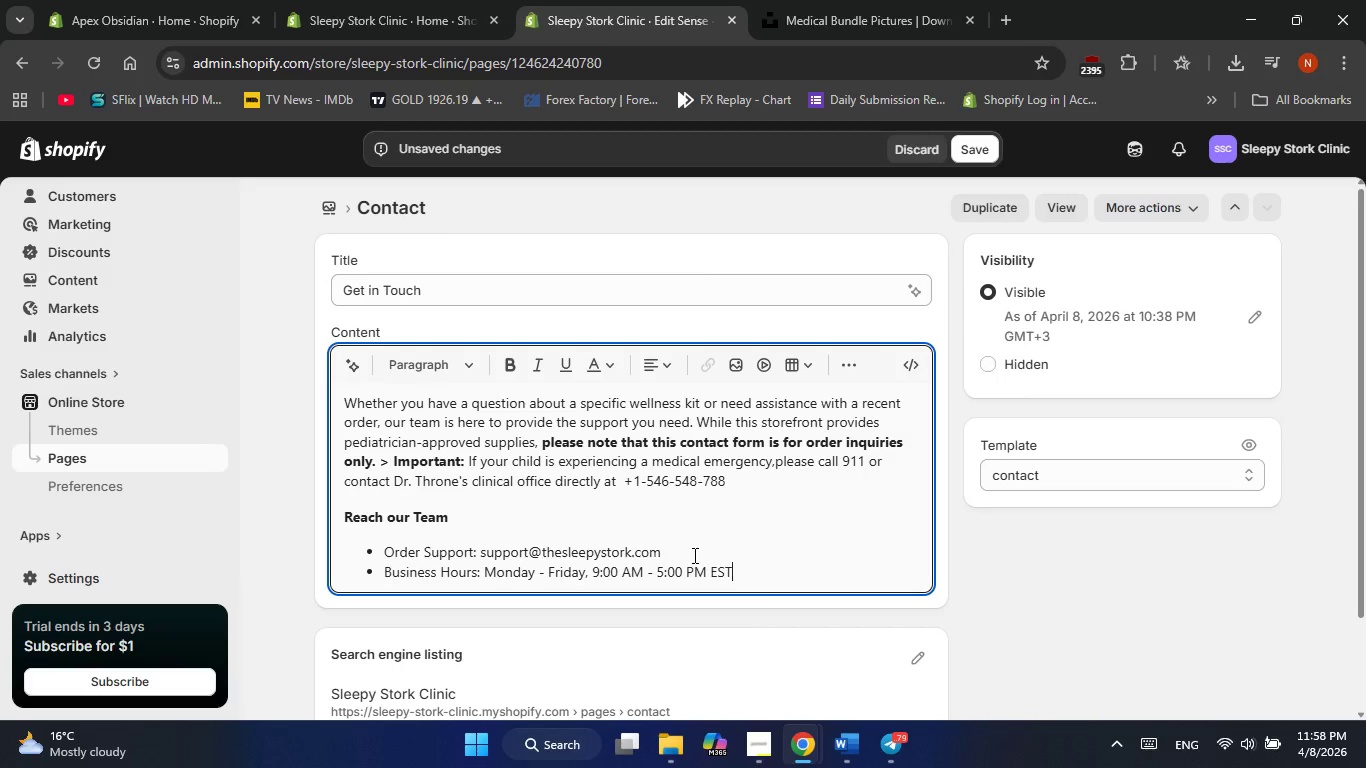 
wait(35.36)
 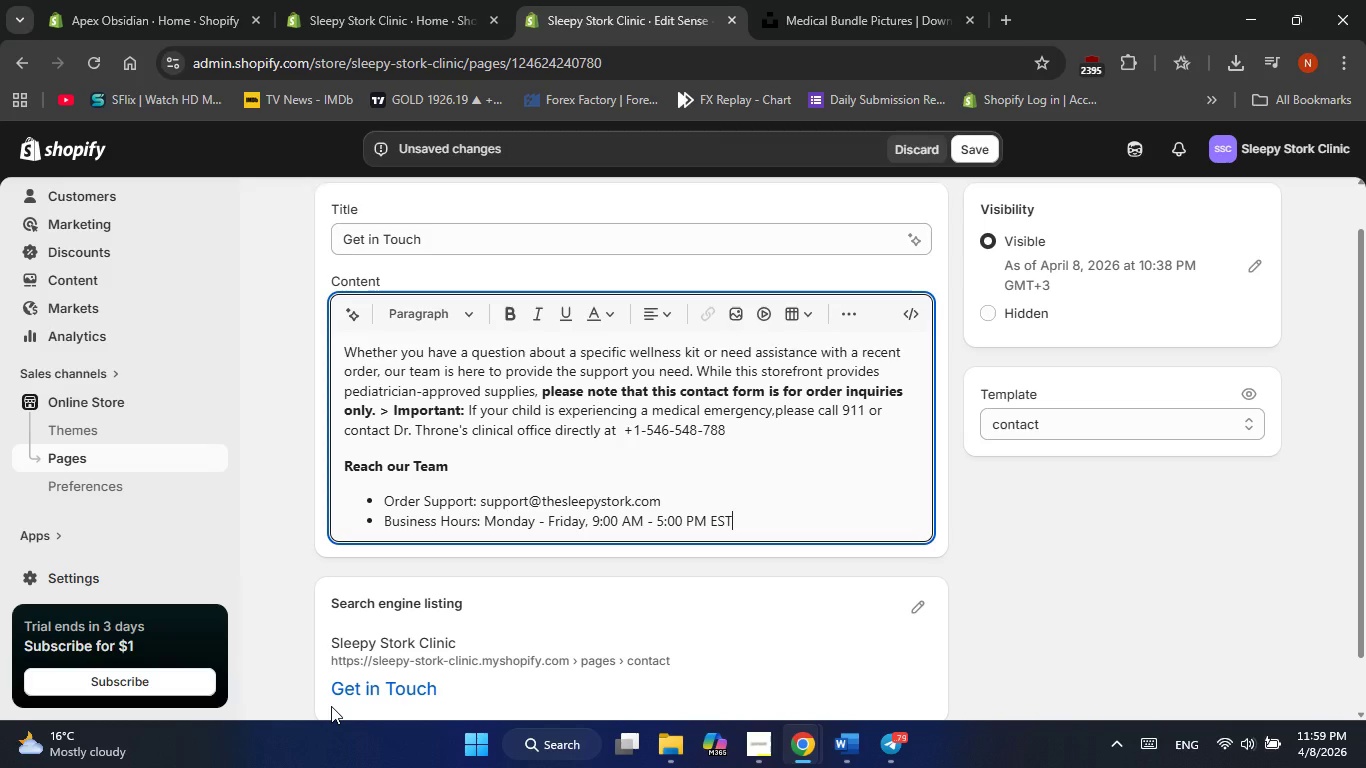 
left_click([828, 451])
 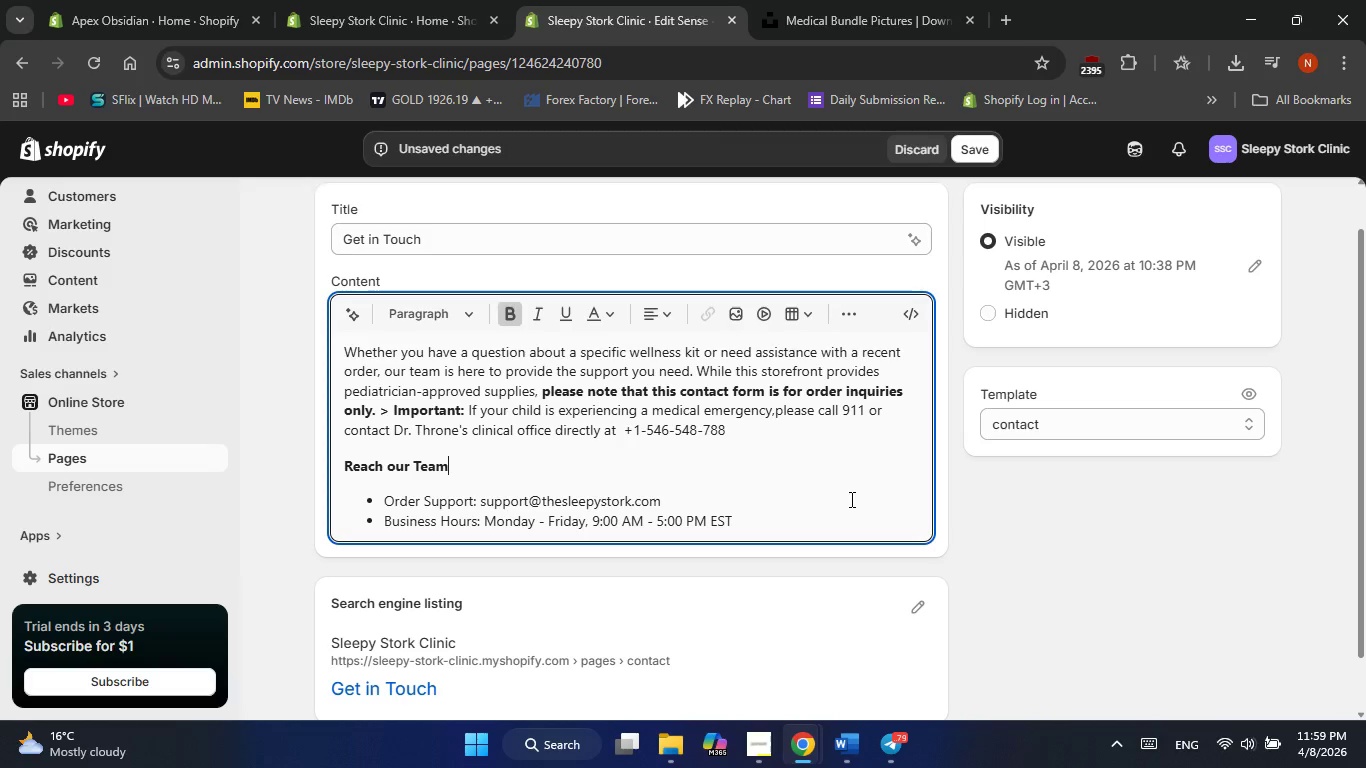 
scroll: coordinate [850, 499], scroll_direction: up, amount: 1.0
 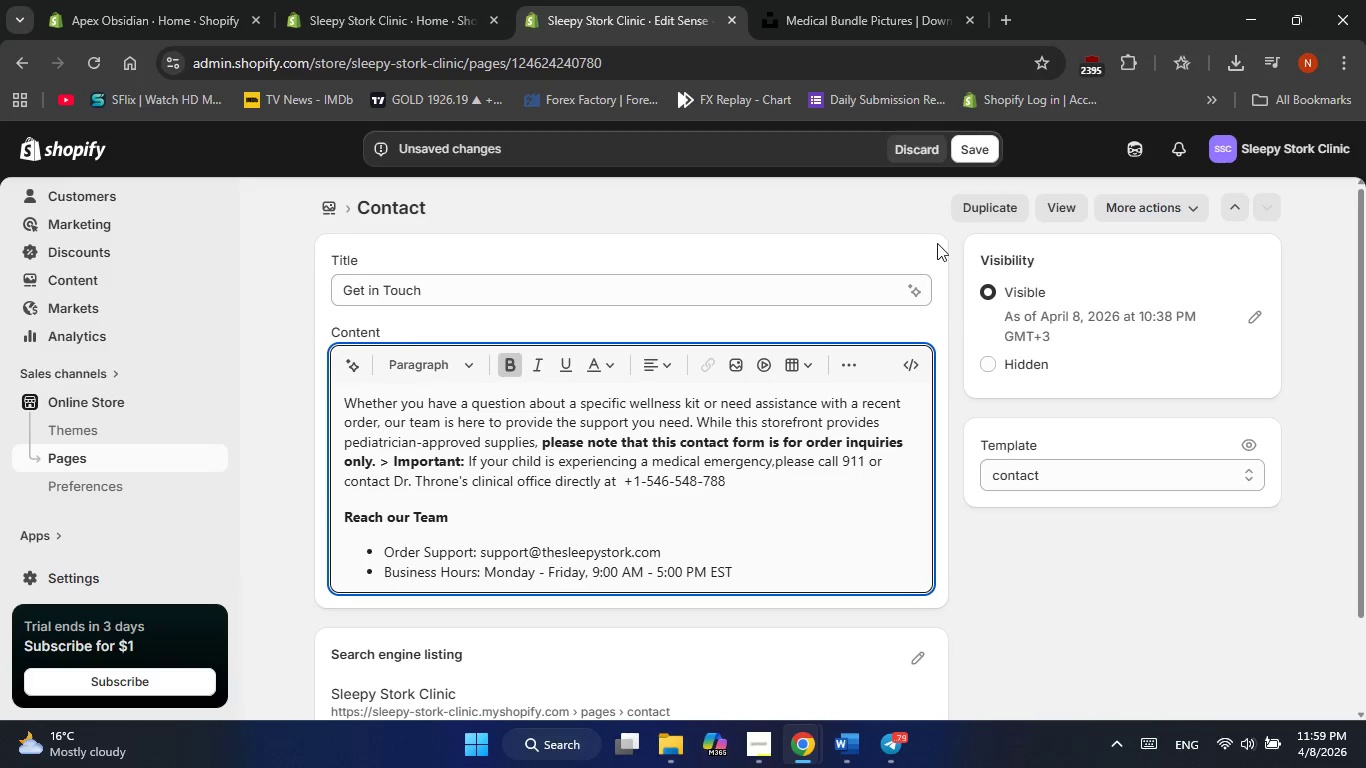 
left_click([972, 150])
 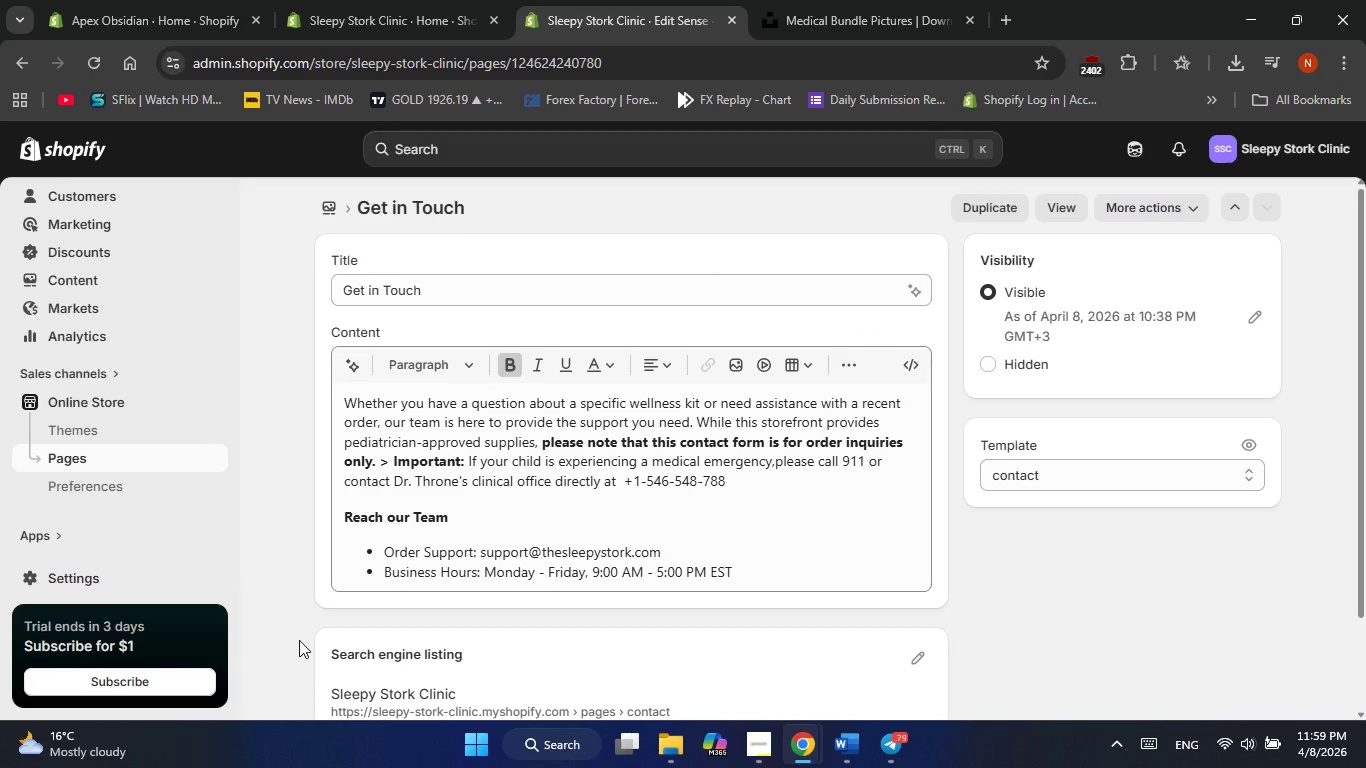 
wait(7.03)
 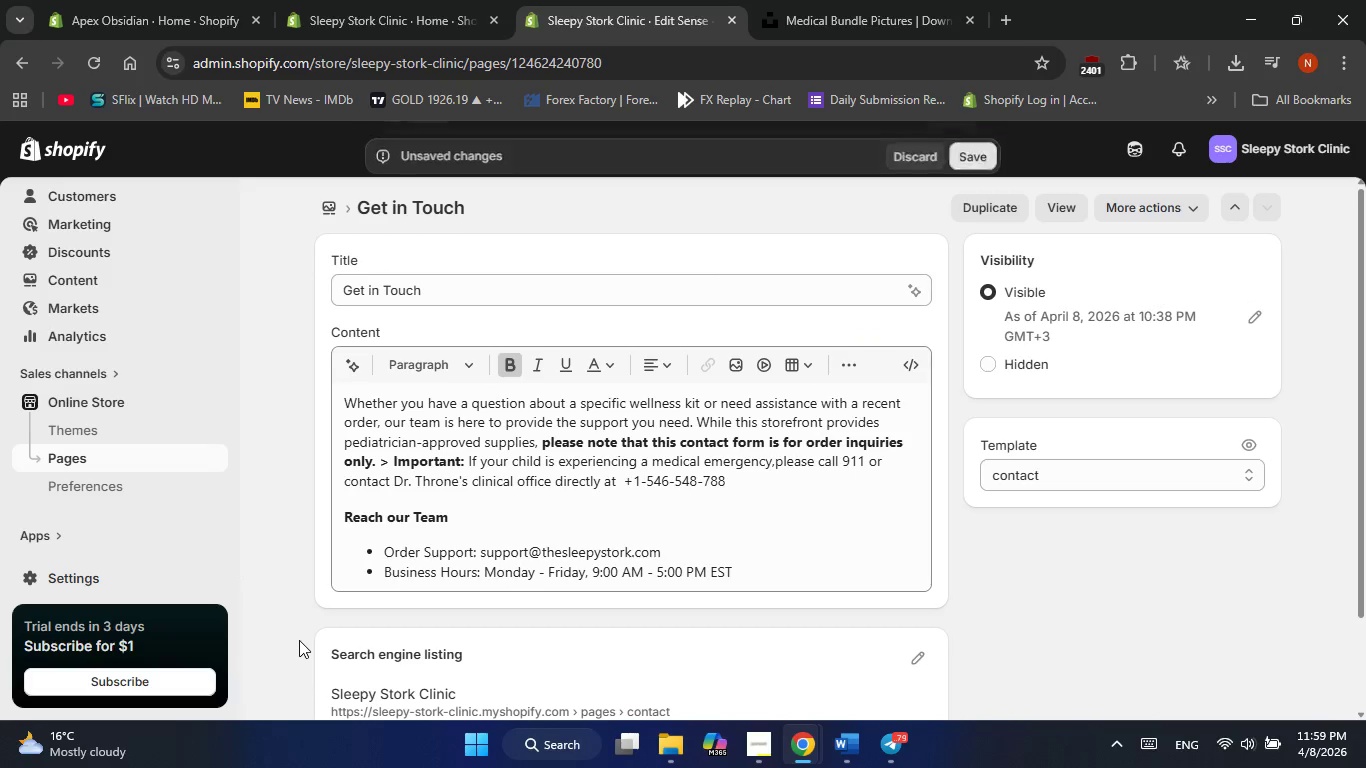 
scroll: coordinate [67, 253], scroll_direction: up, amount: 9.0
 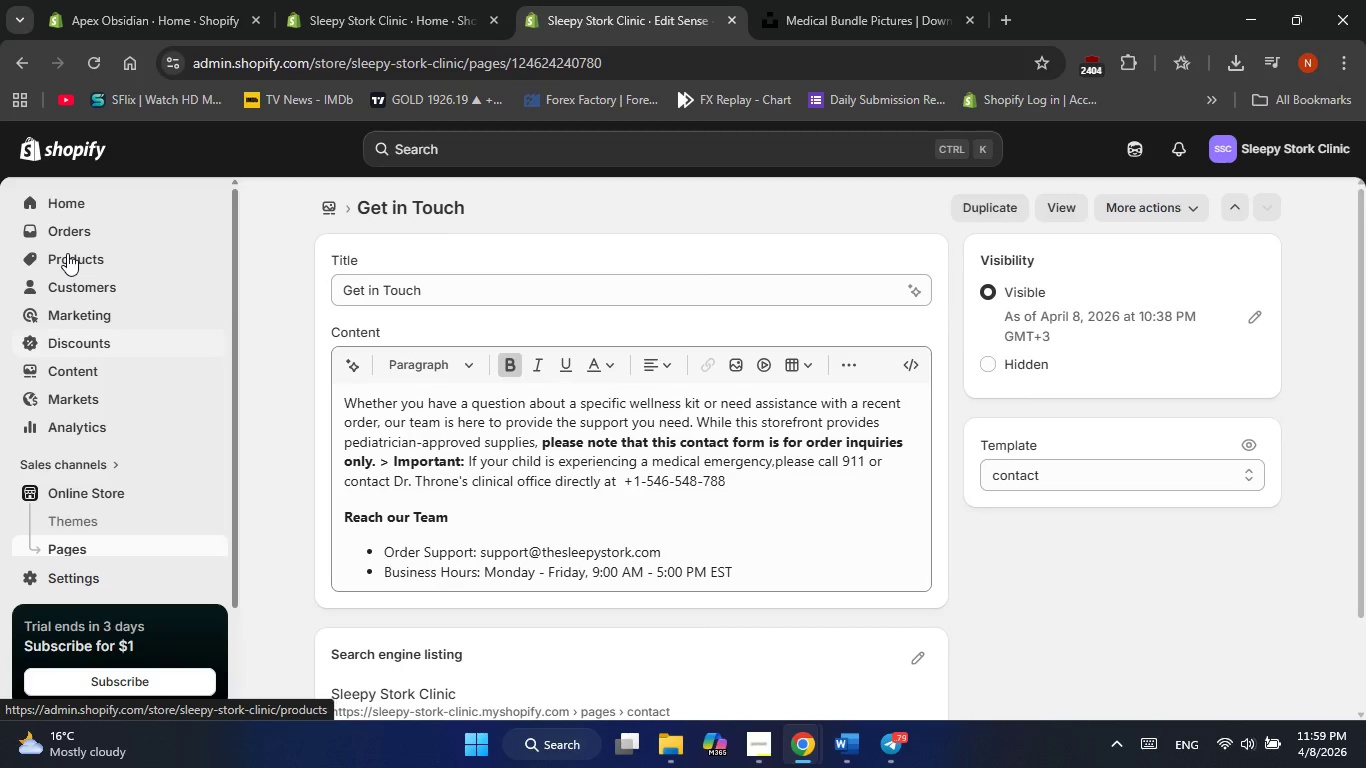 
left_click([67, 253])
 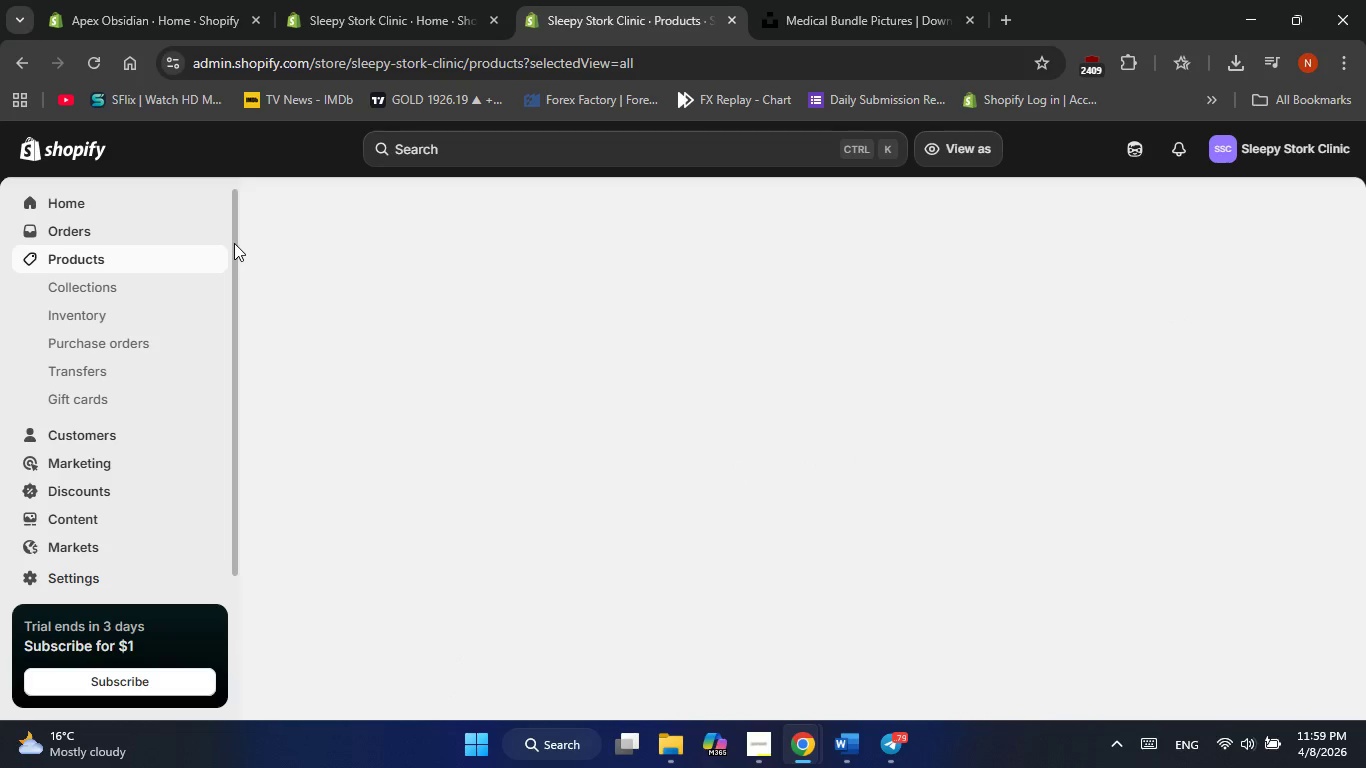 
mouse_move([314, 124])
 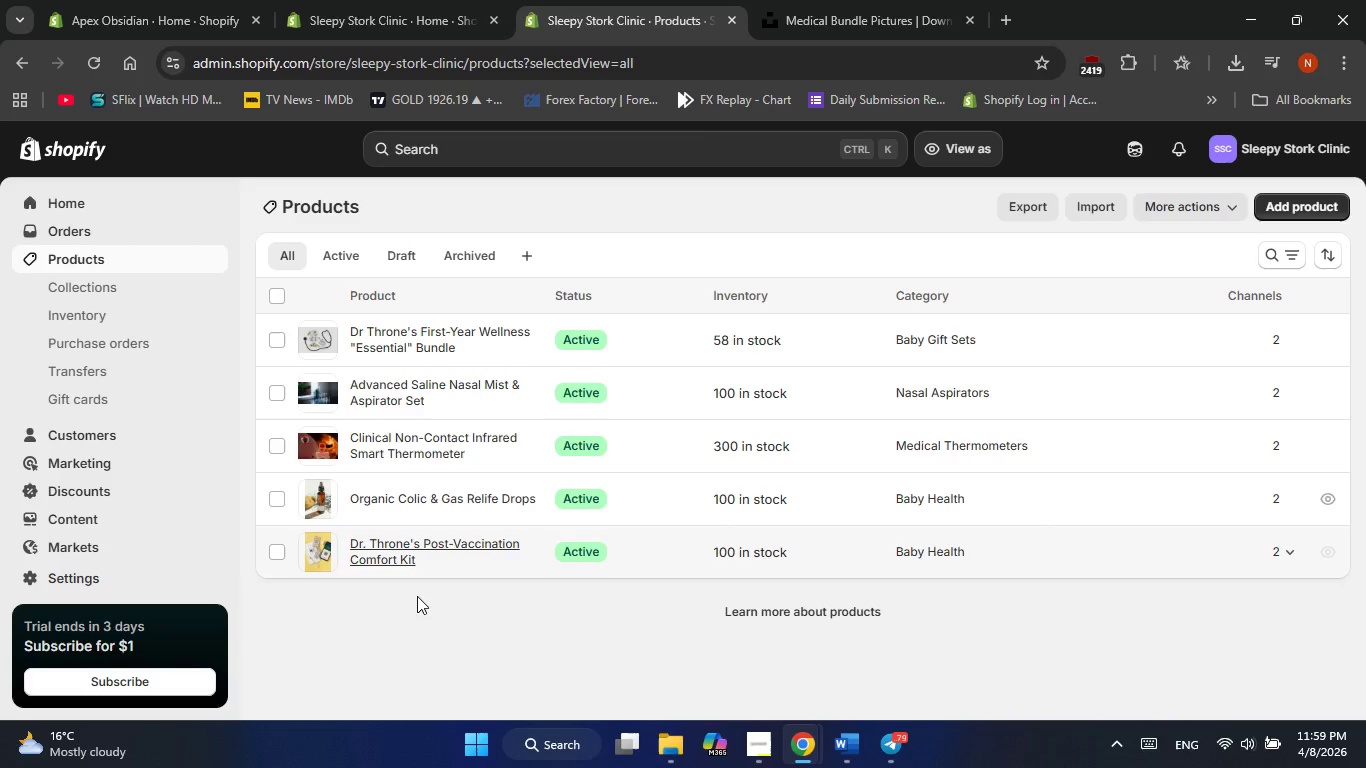 
left_click([452, 676])
 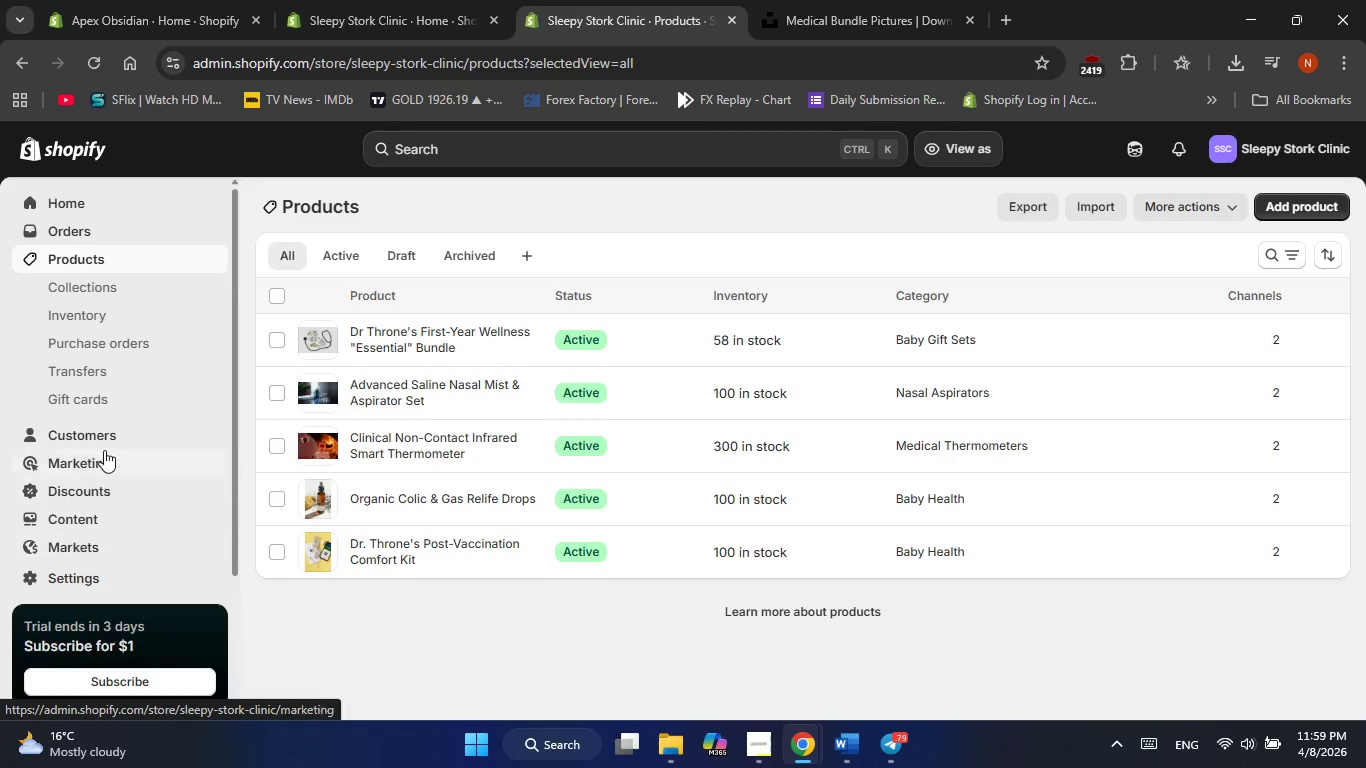 
scroll: coordinate [108, 428], scroll_direction: down, amount: 4.0
 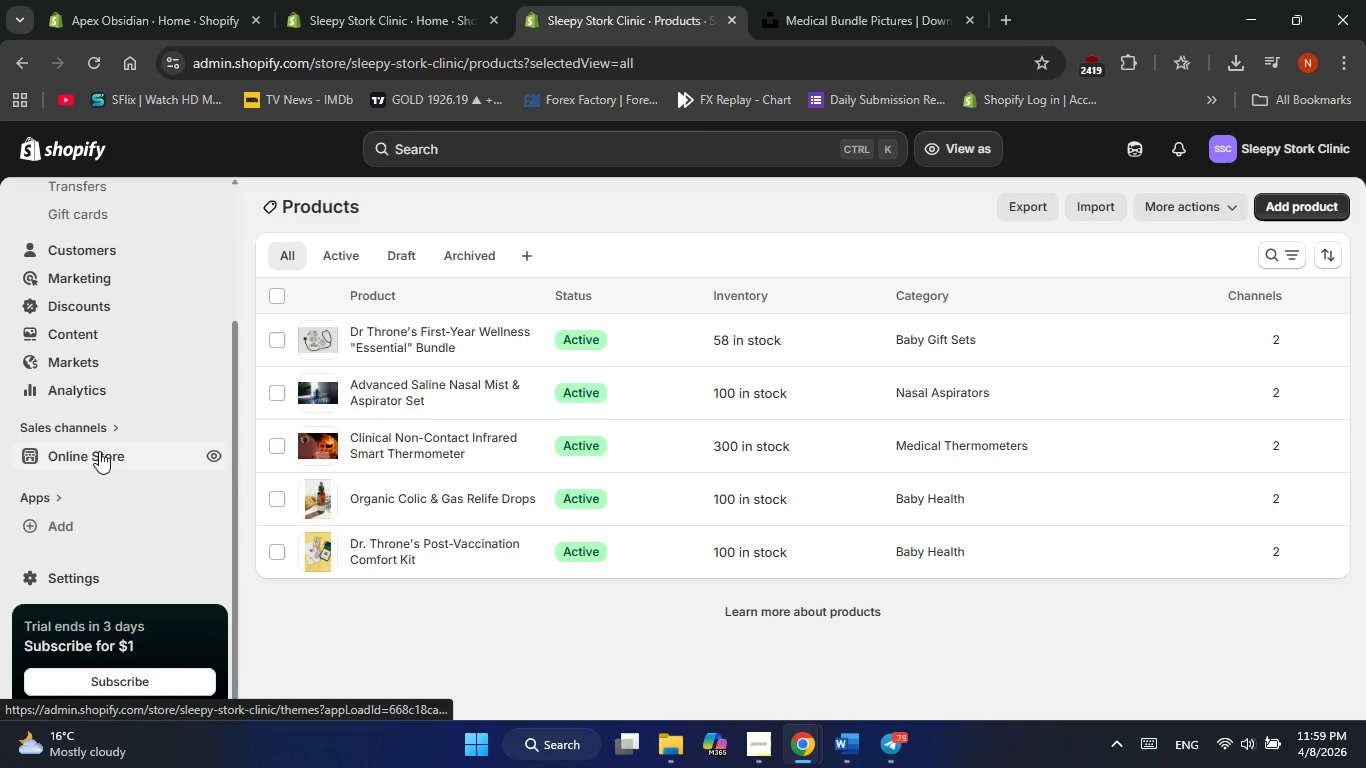 
left_click([99, 451])
 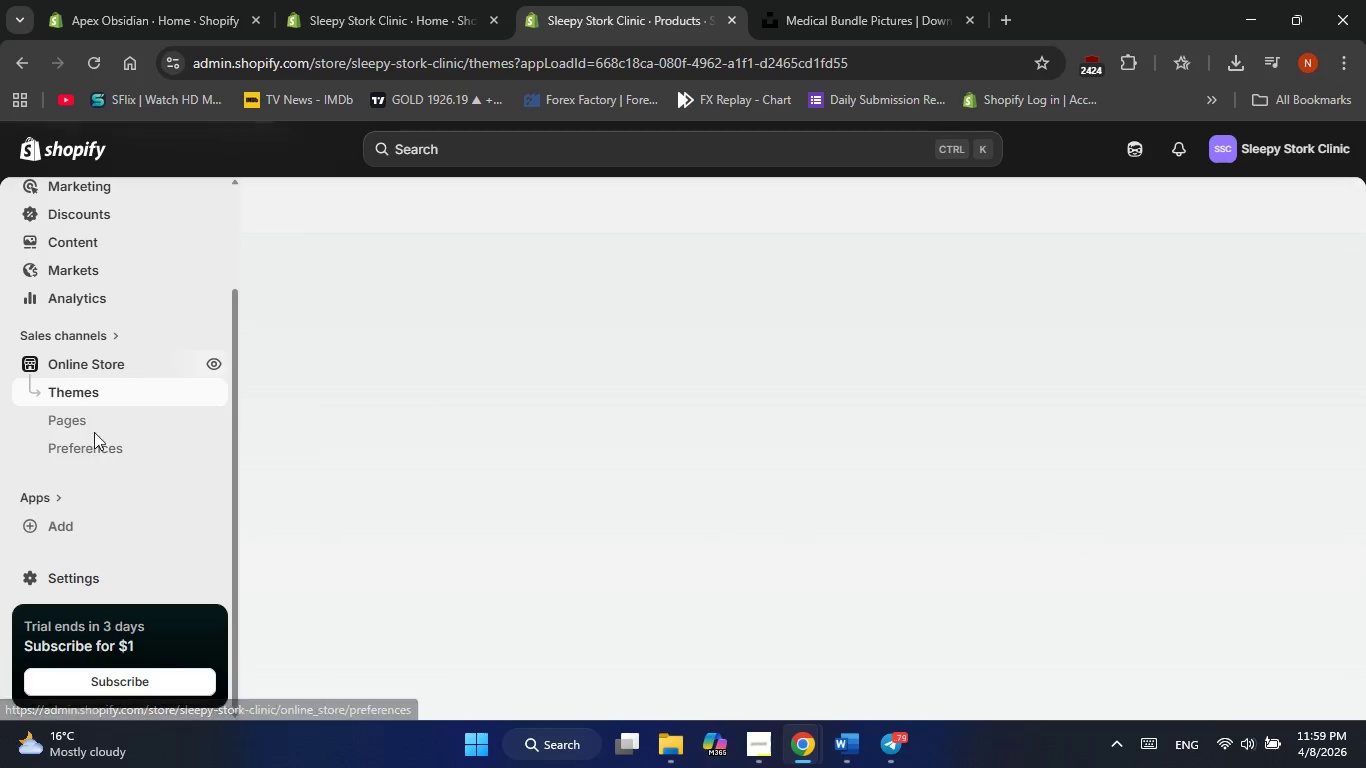 
left_click([95, 422])
 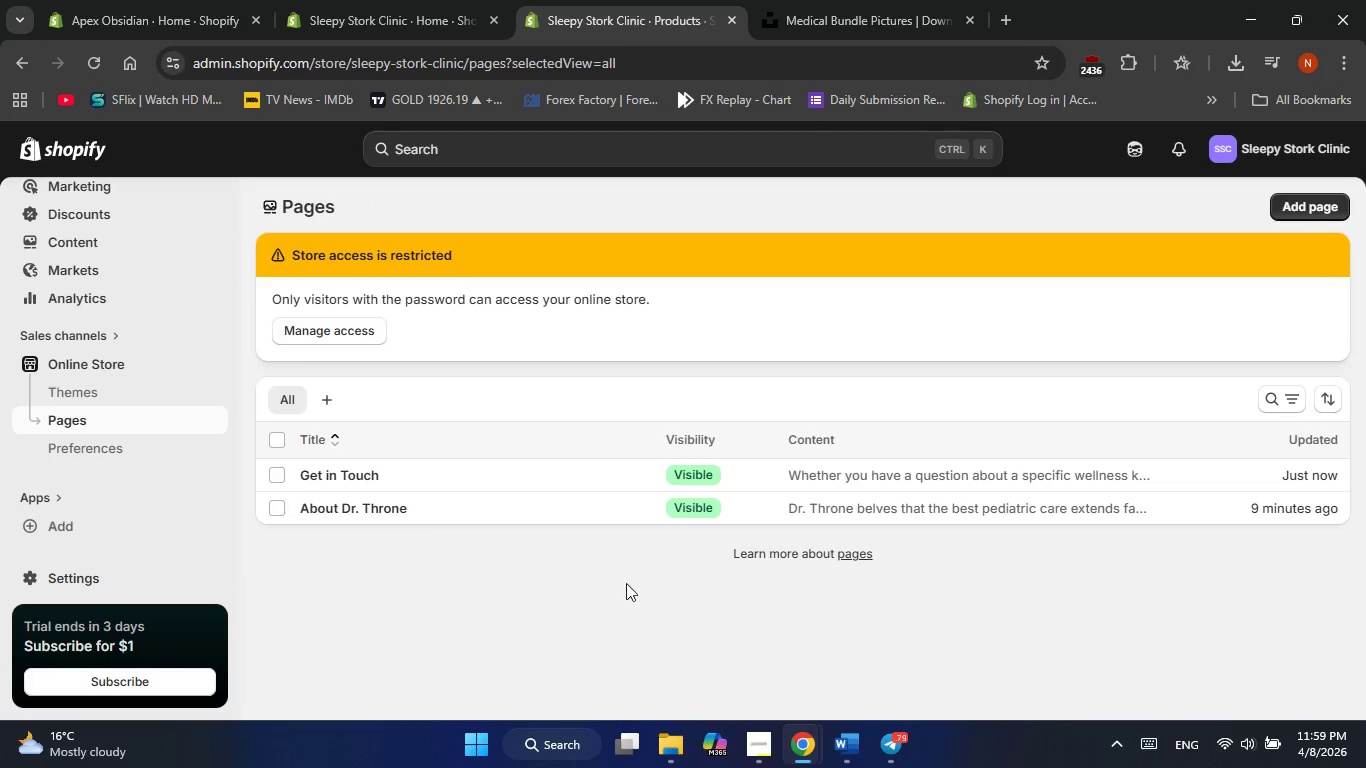 
scroll: coordinate [812, 592], scroll_direction: down, amount: 1.0
 